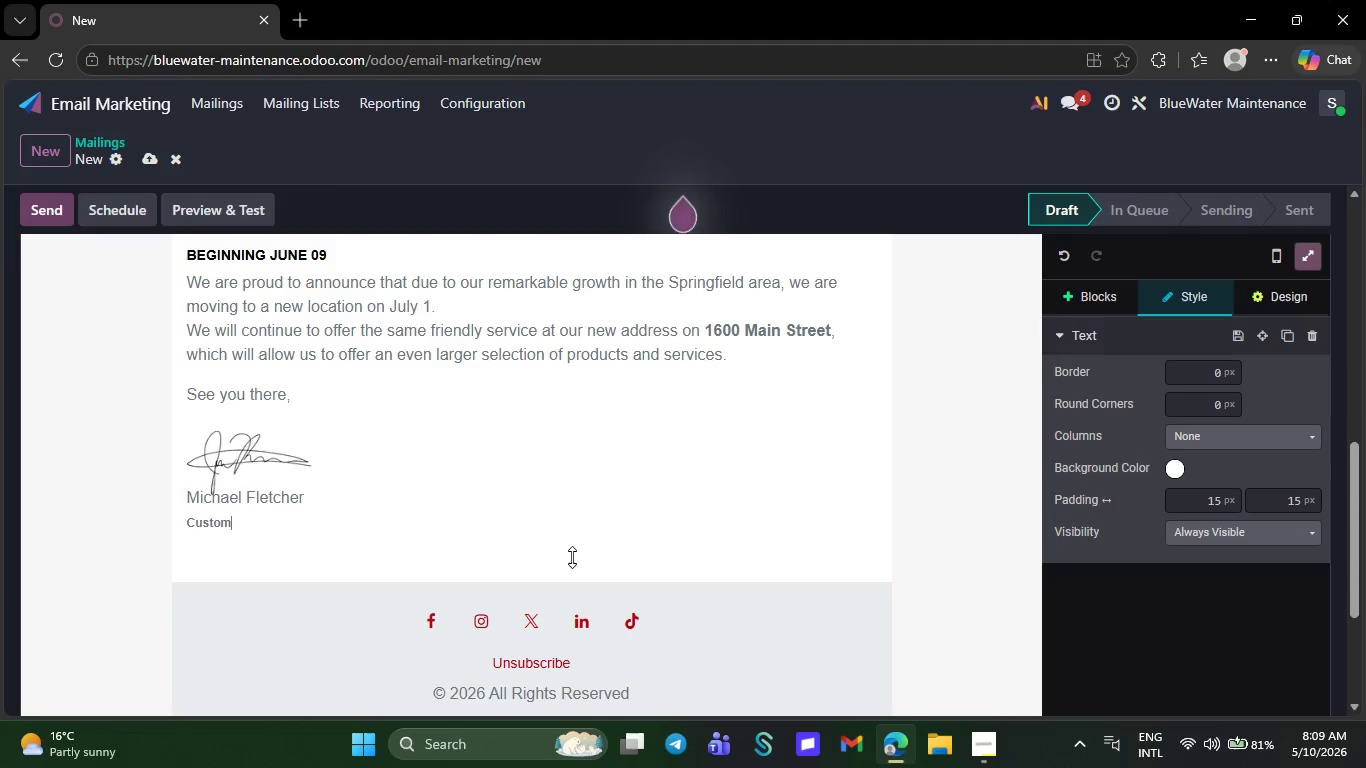 
key(Backspace)
 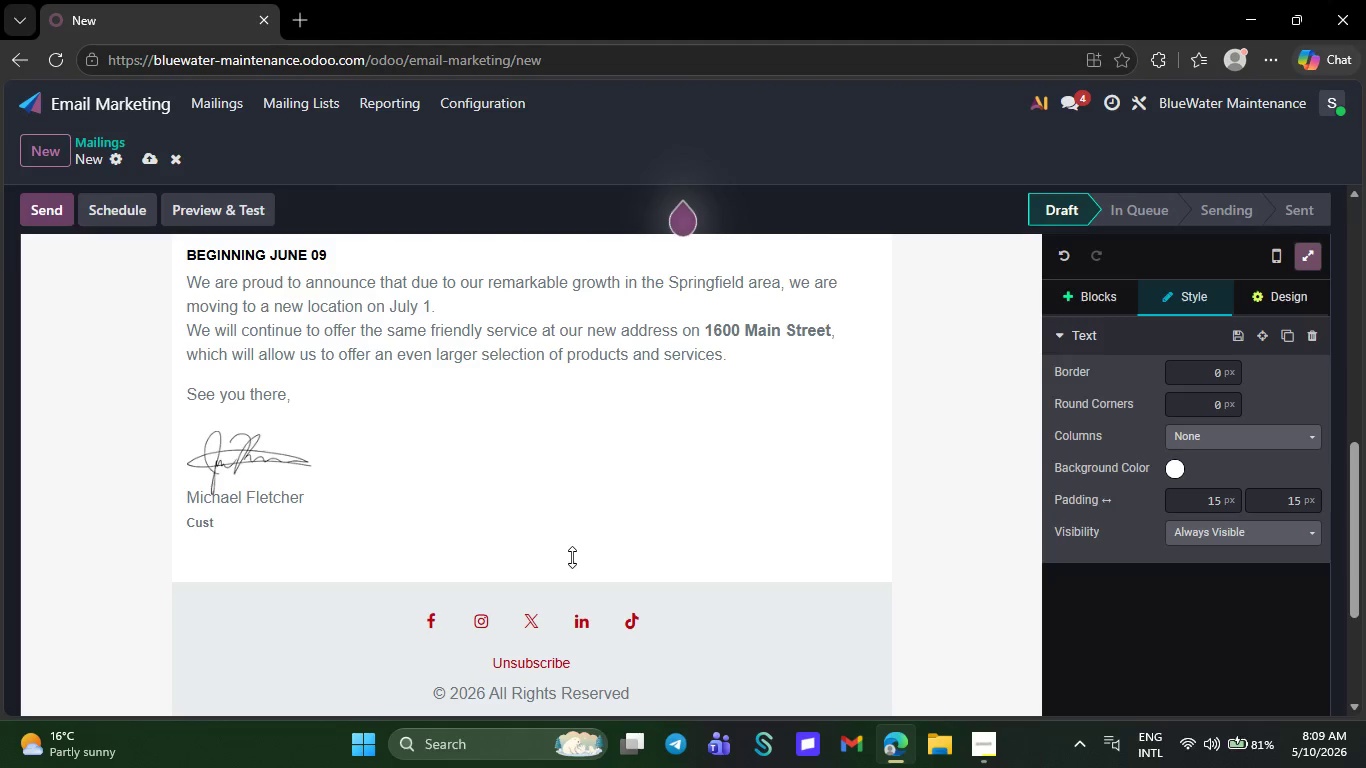 
key(Backspace)
 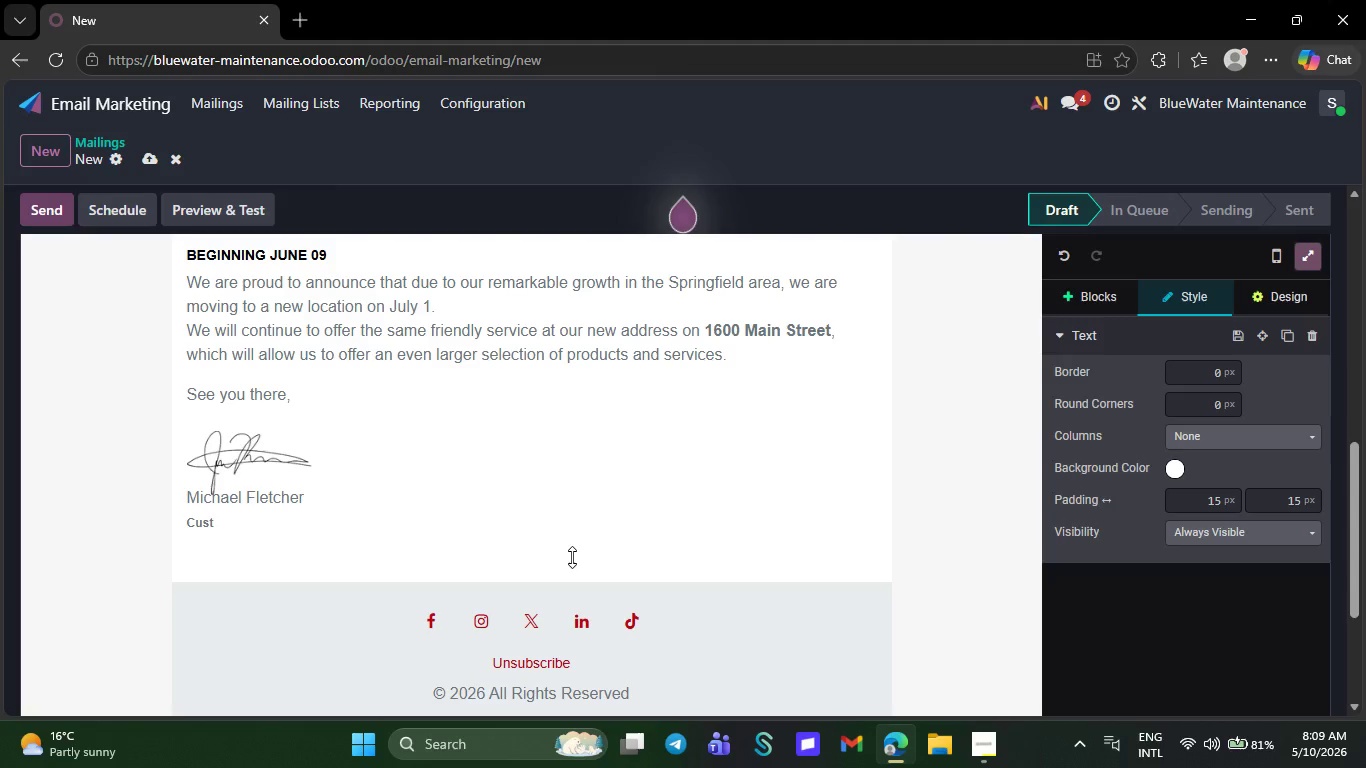 
key(Backspace)
 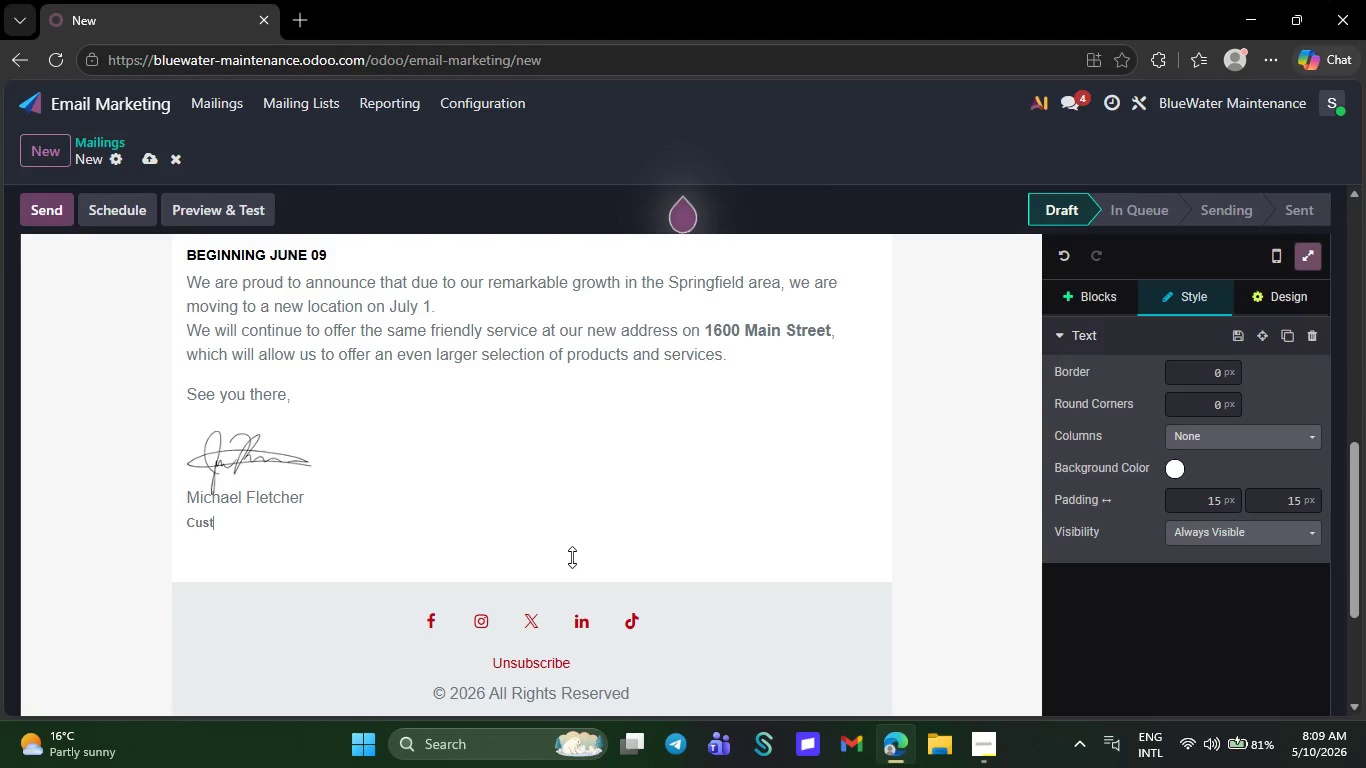 
key(Backspace)
 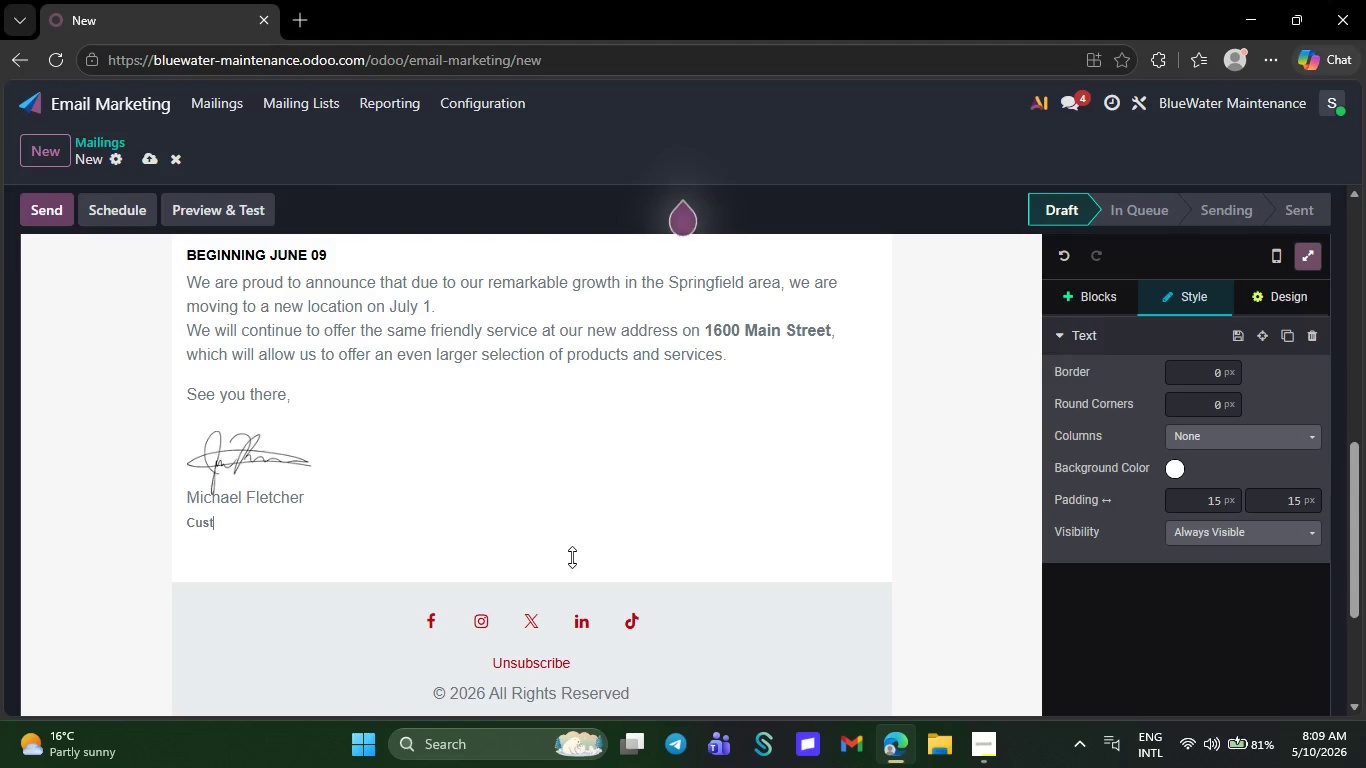 
key(Backspace)
 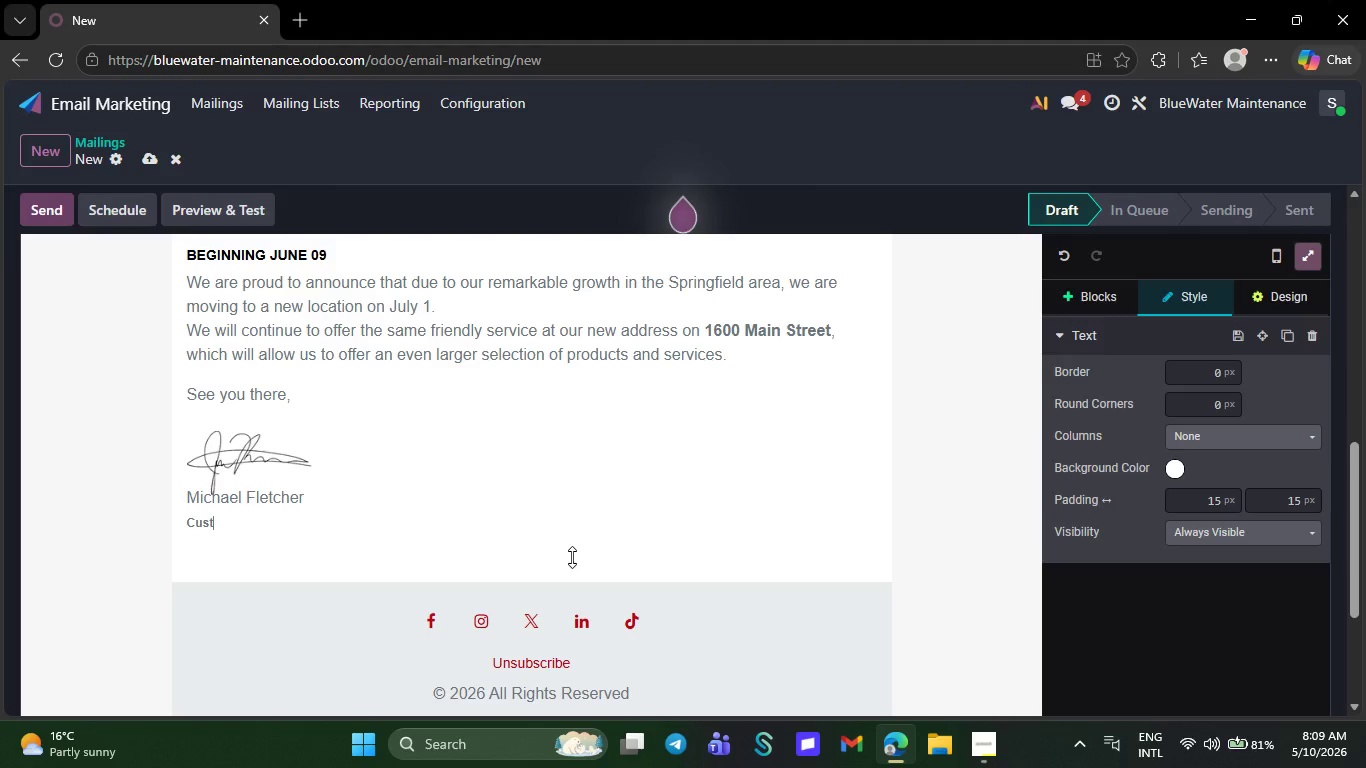 
key(Backspace)
 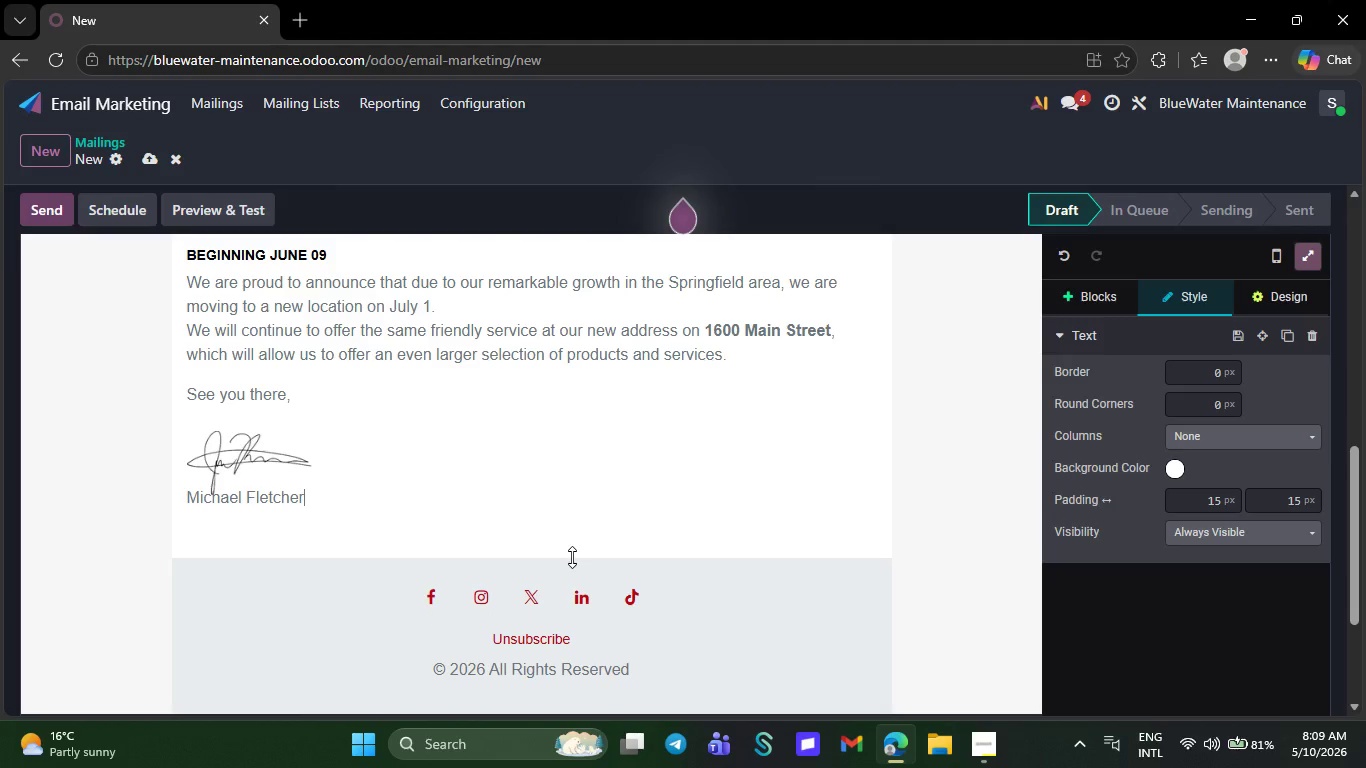 
key(Backspace)
 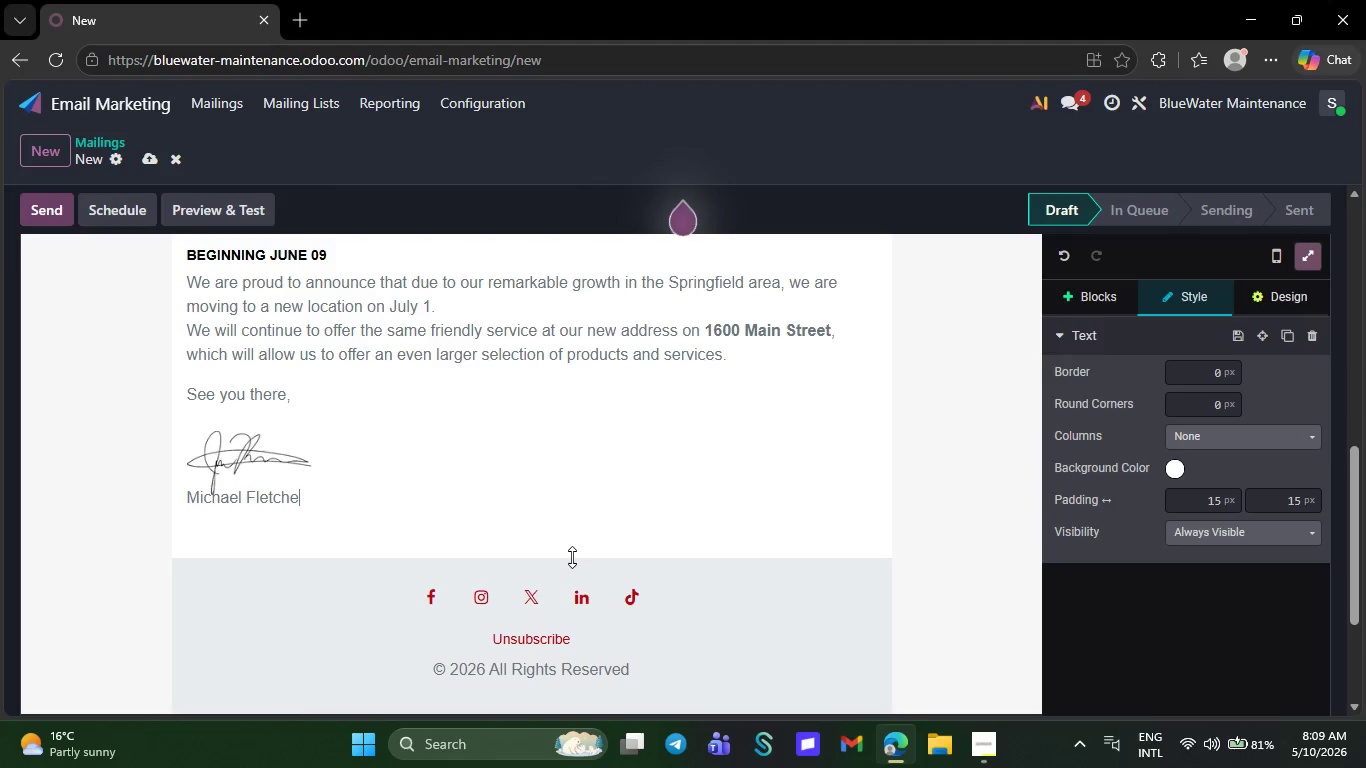 
key(Backspace)
 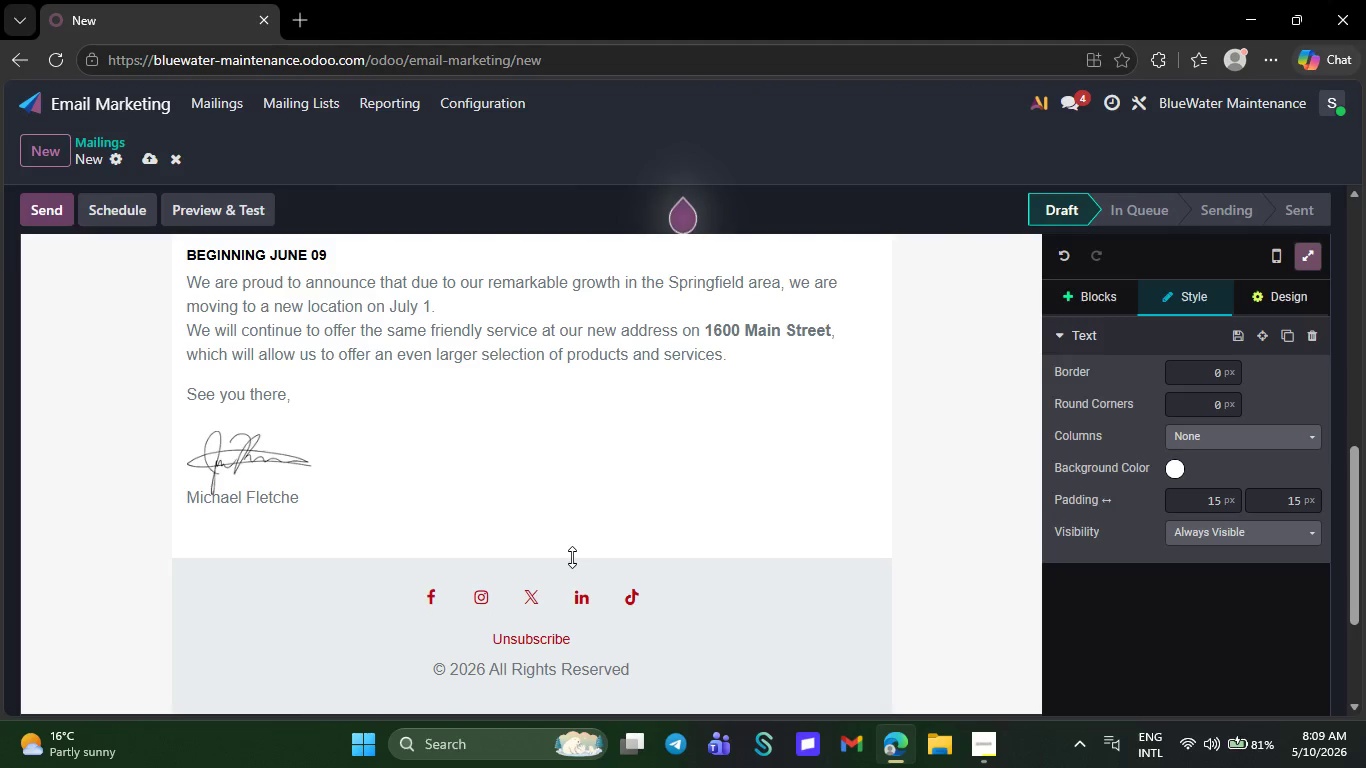 
key(Backspace)
 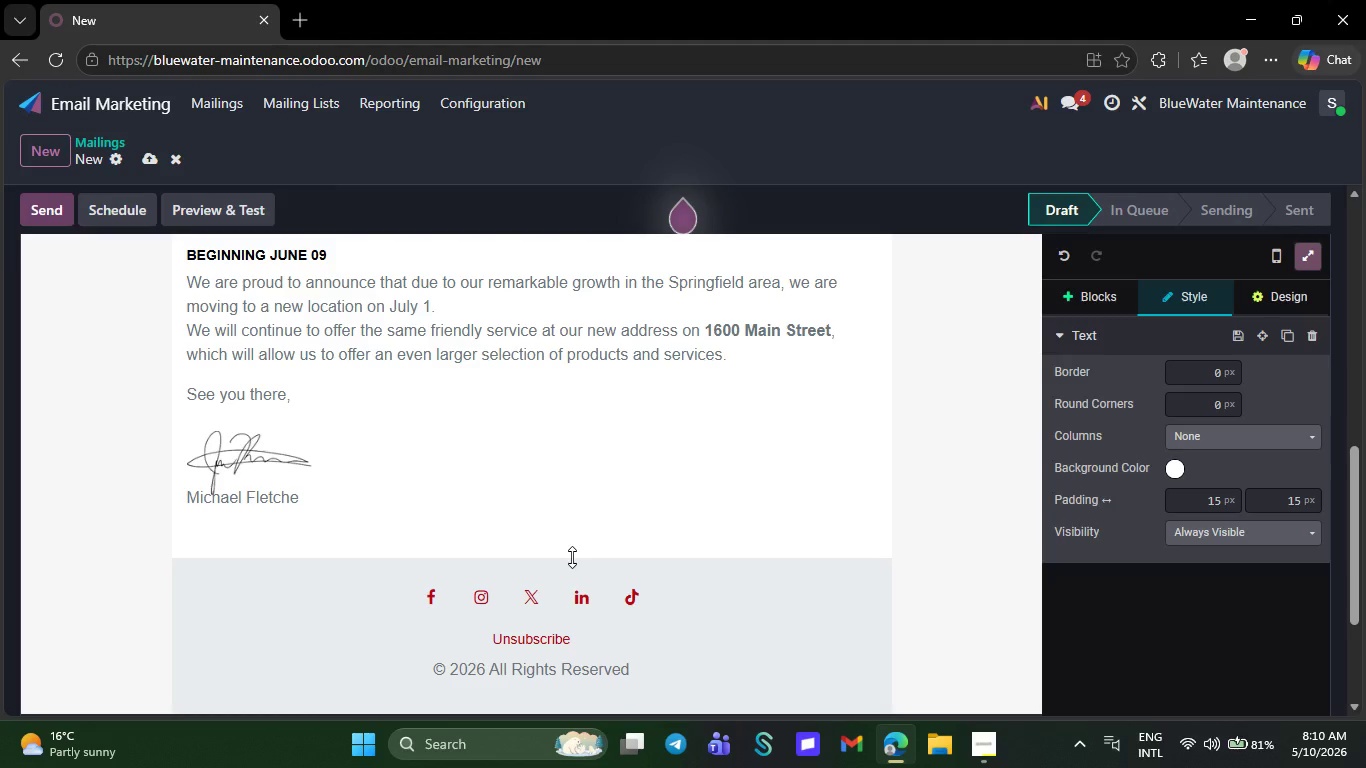 
key(Backspace)
 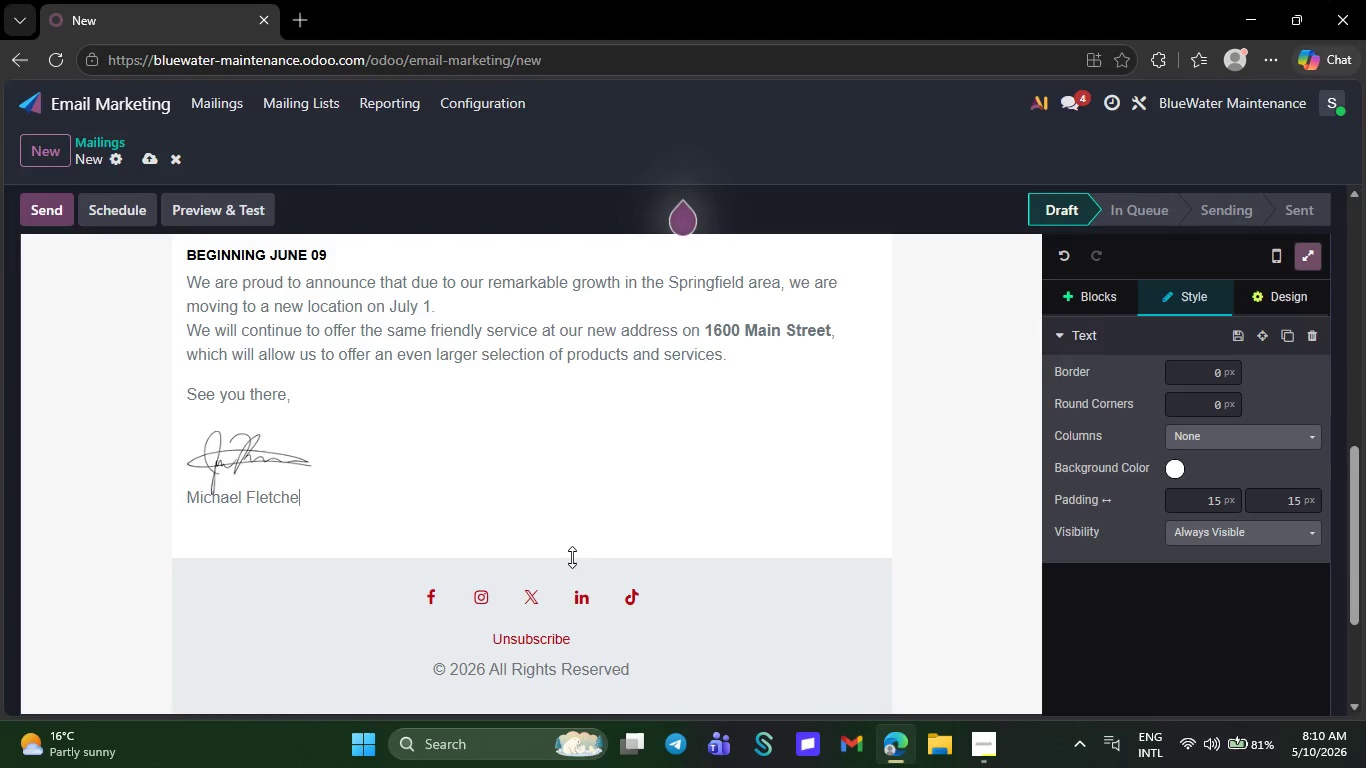 
key(Backspace)
 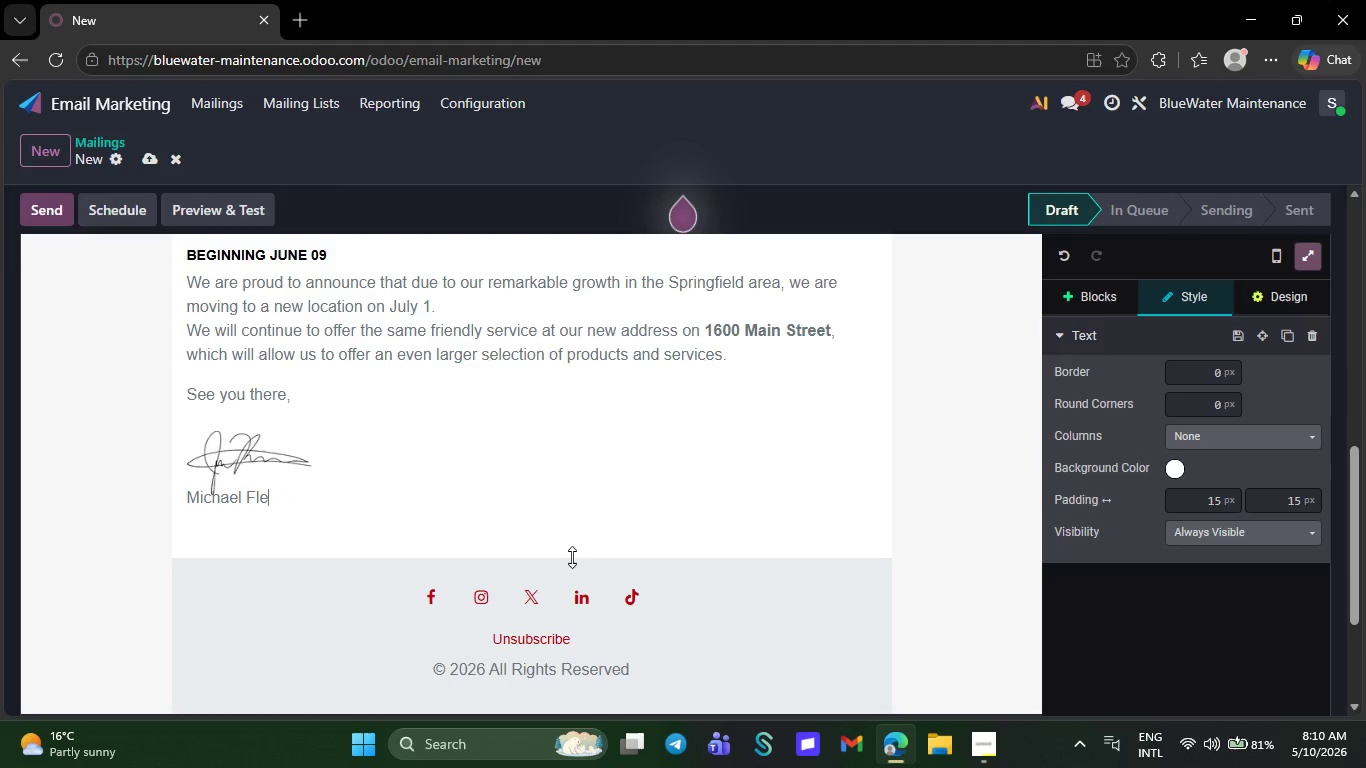 
key(Backspace)
 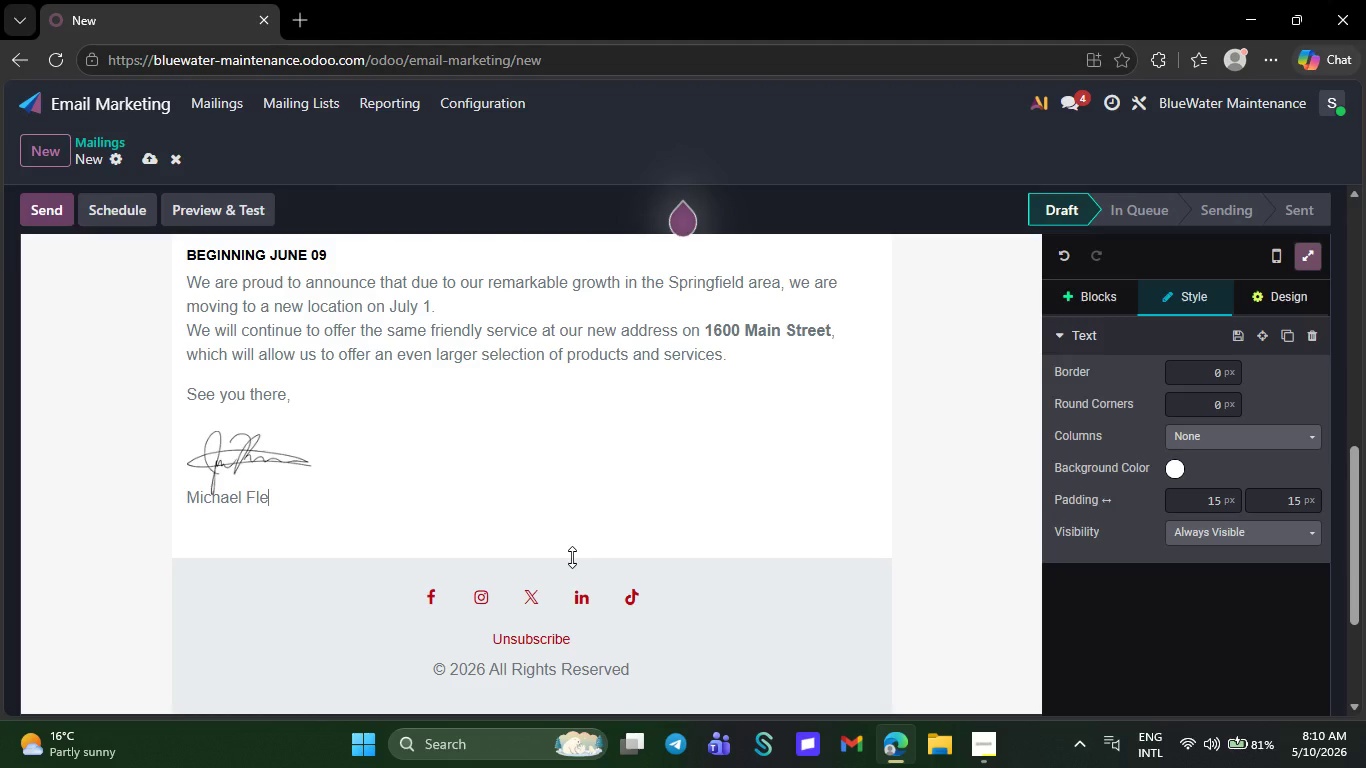 
key(Backspace)
 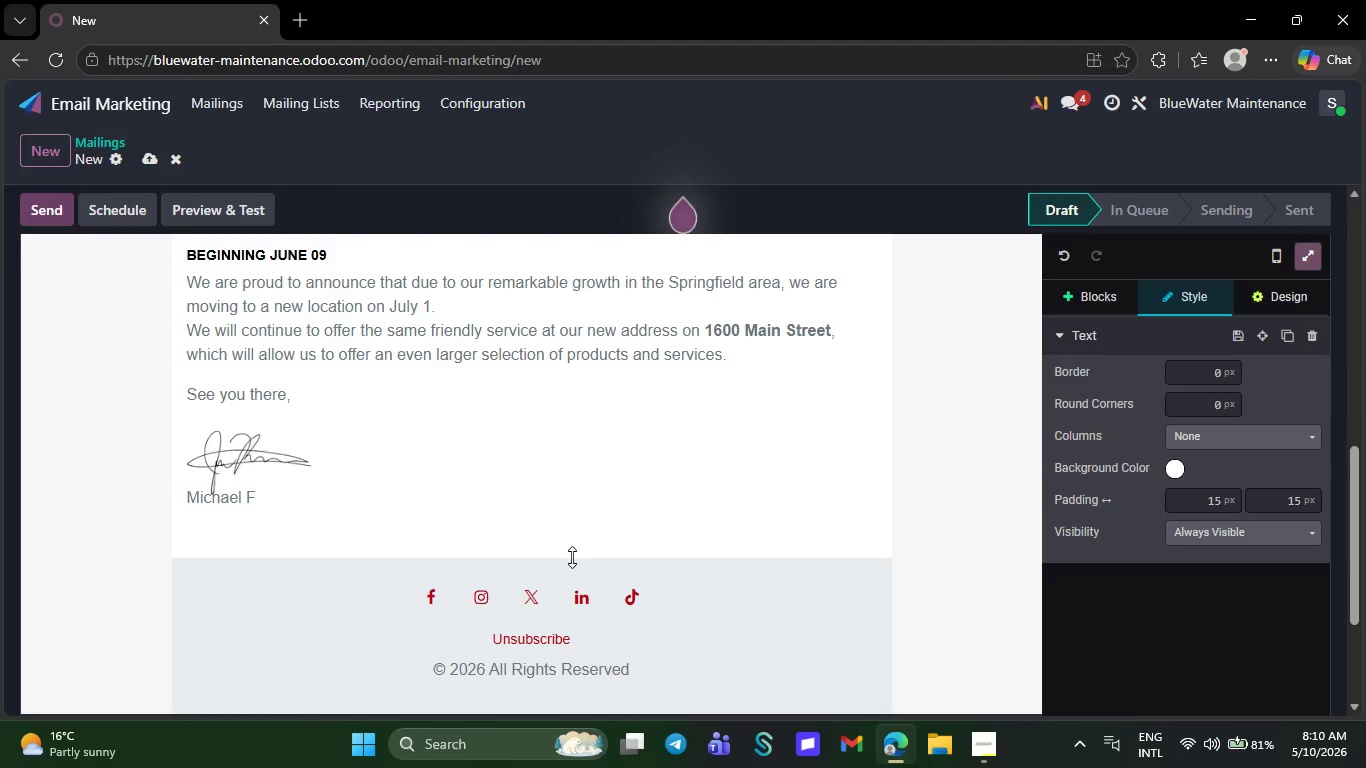 
key(Backspace)
 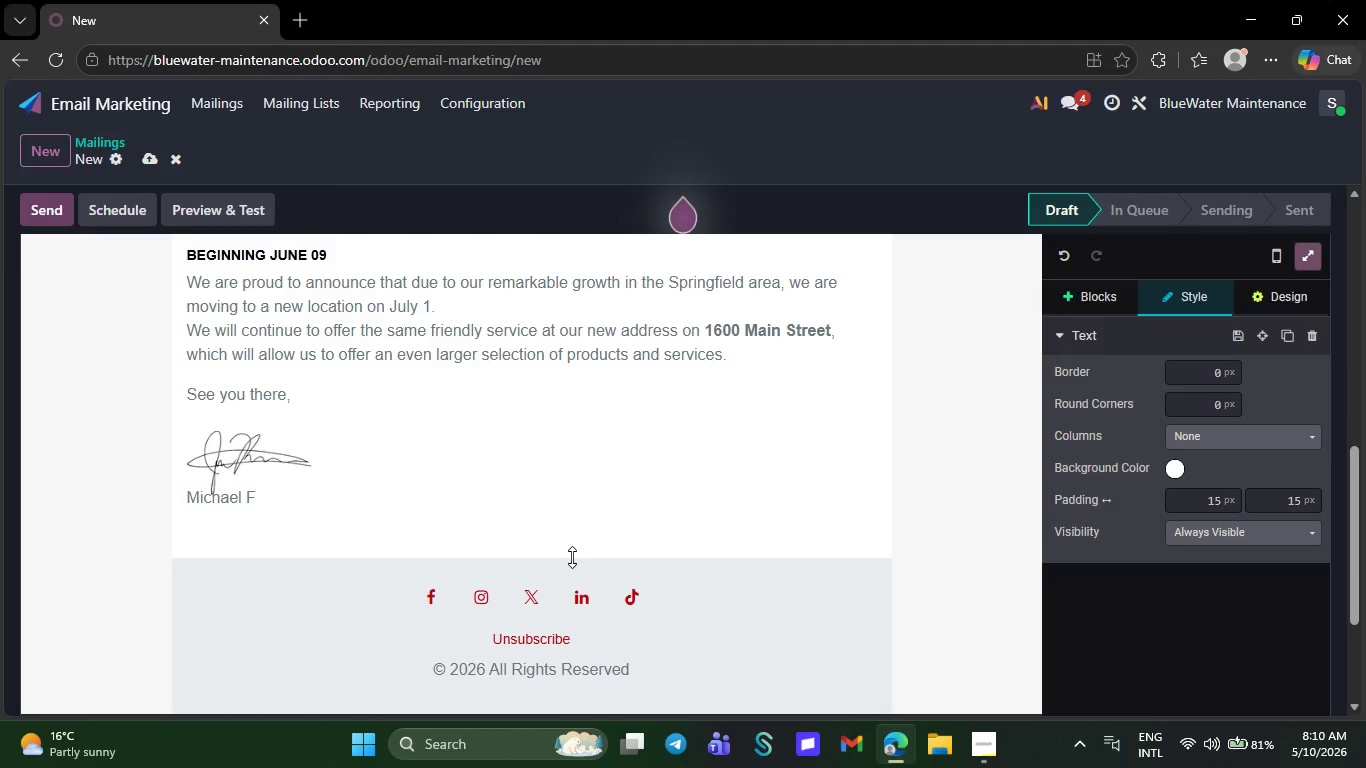 
key(Backspace)
 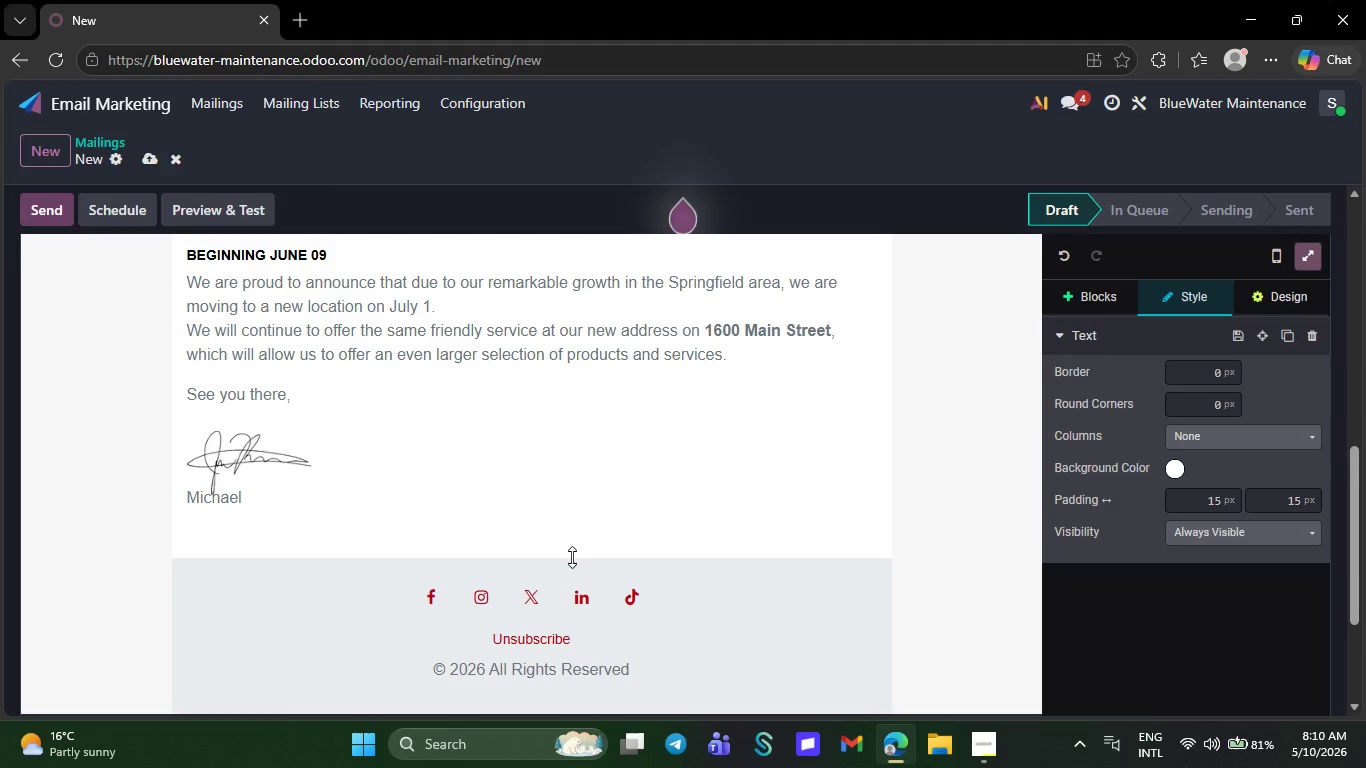 
key(Backspace)
 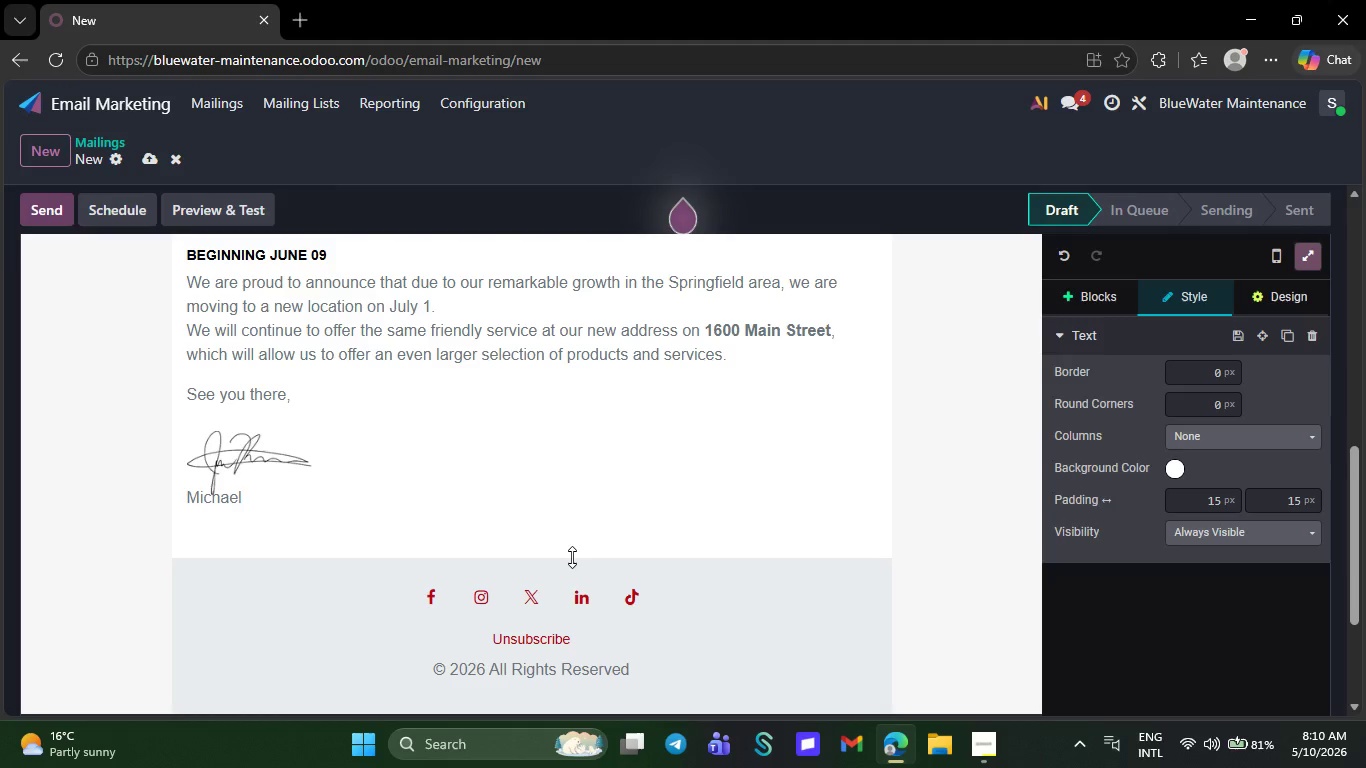 
key(Backspace)
 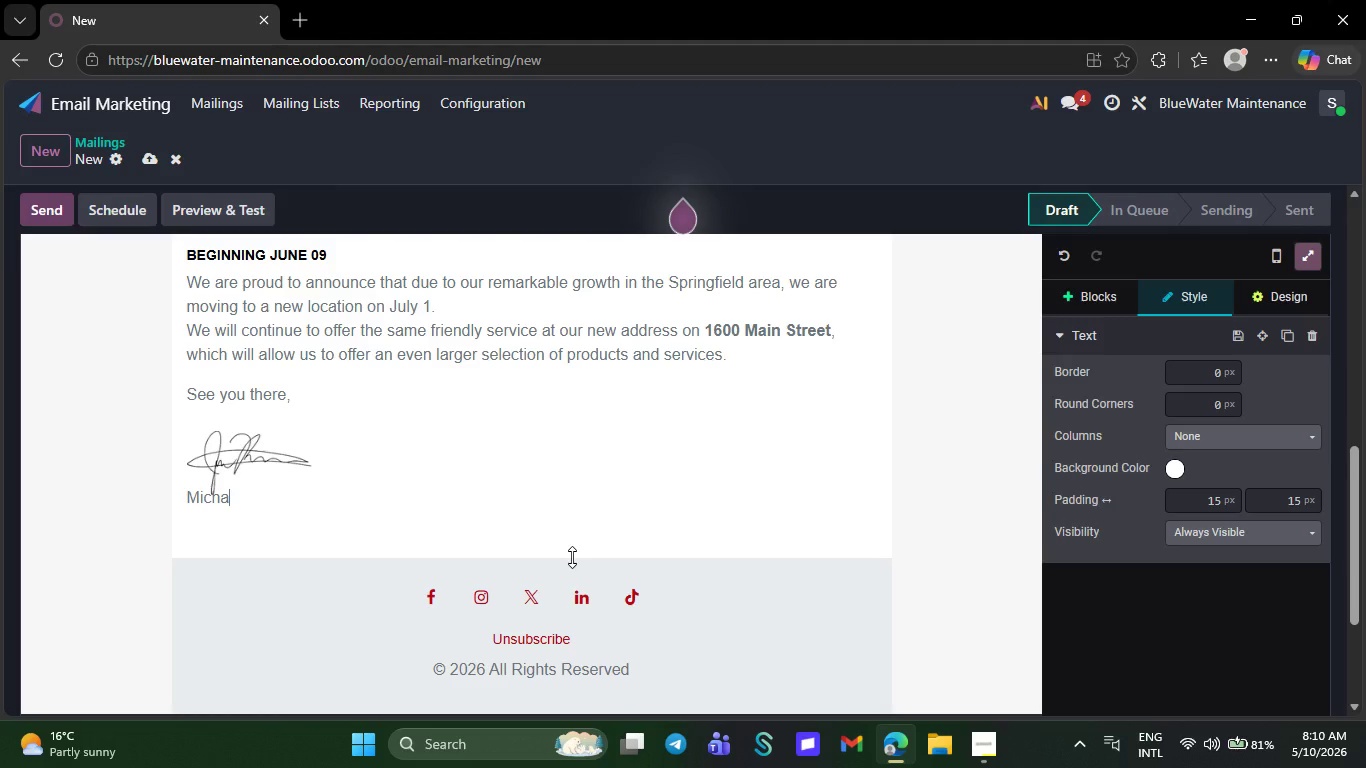 
key(Backspace)
 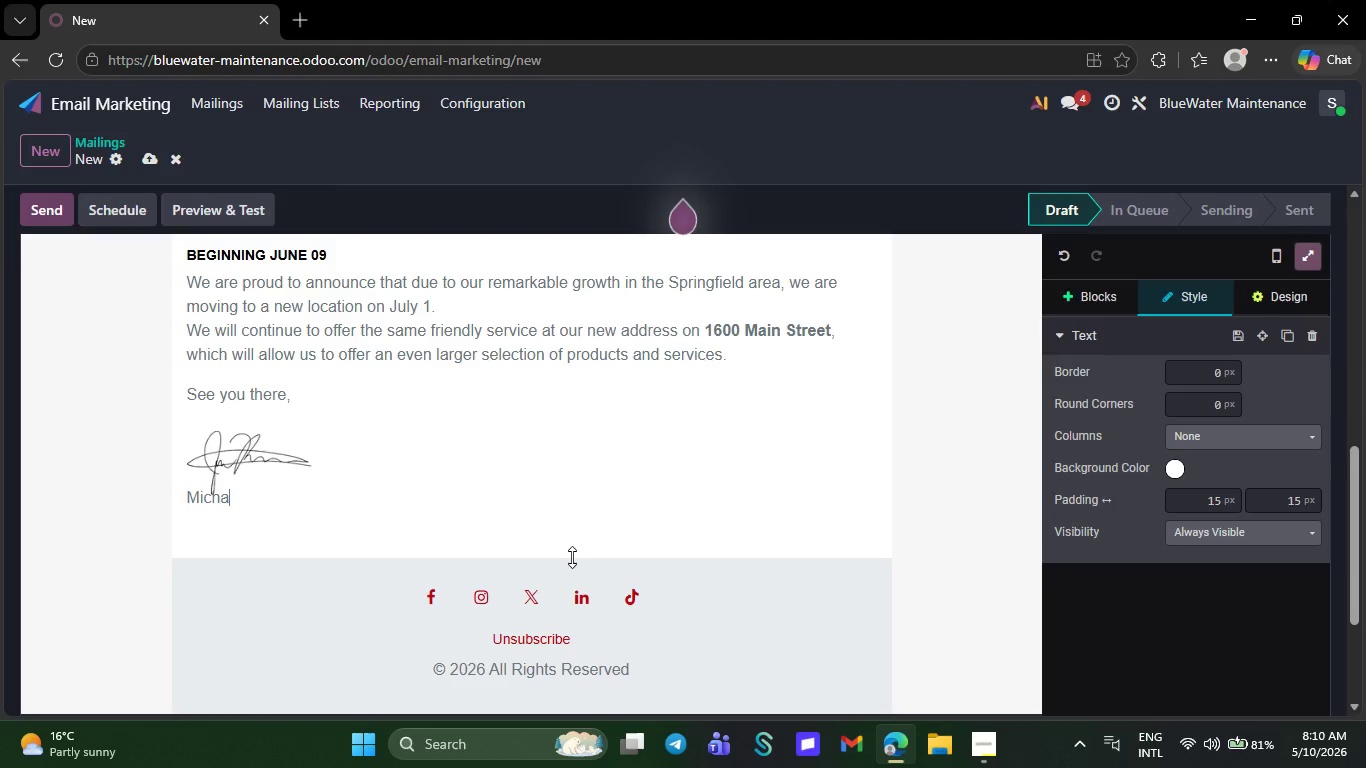 
key(Backspace)
 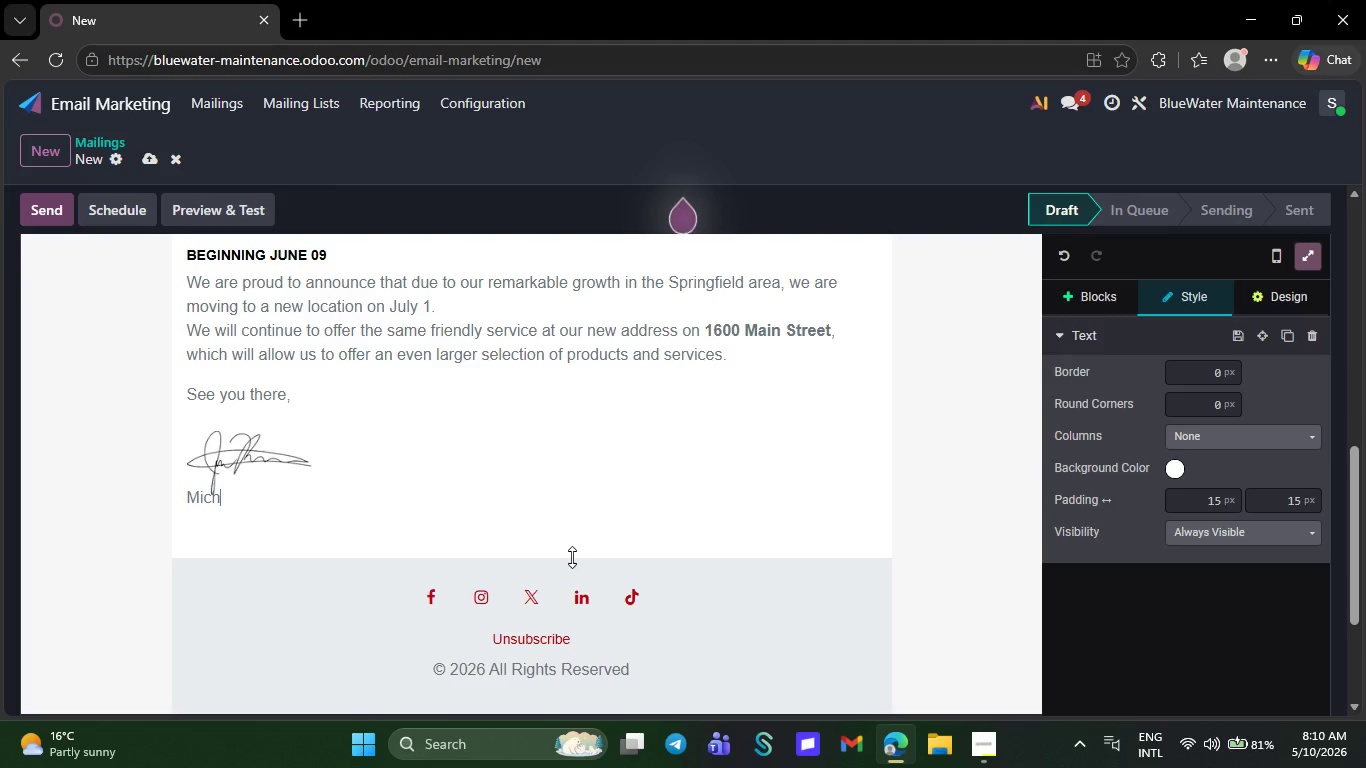 
key(Backspace)
 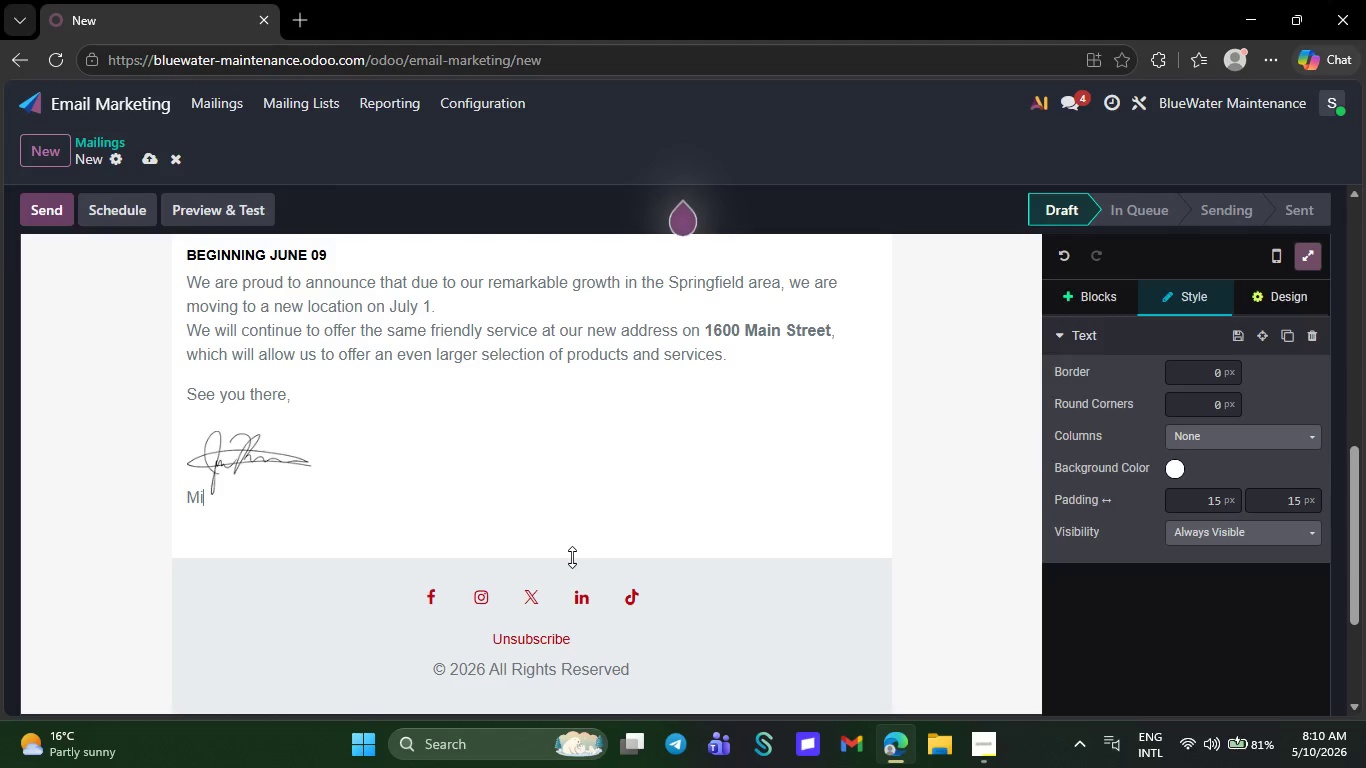 
key(Backspace)
 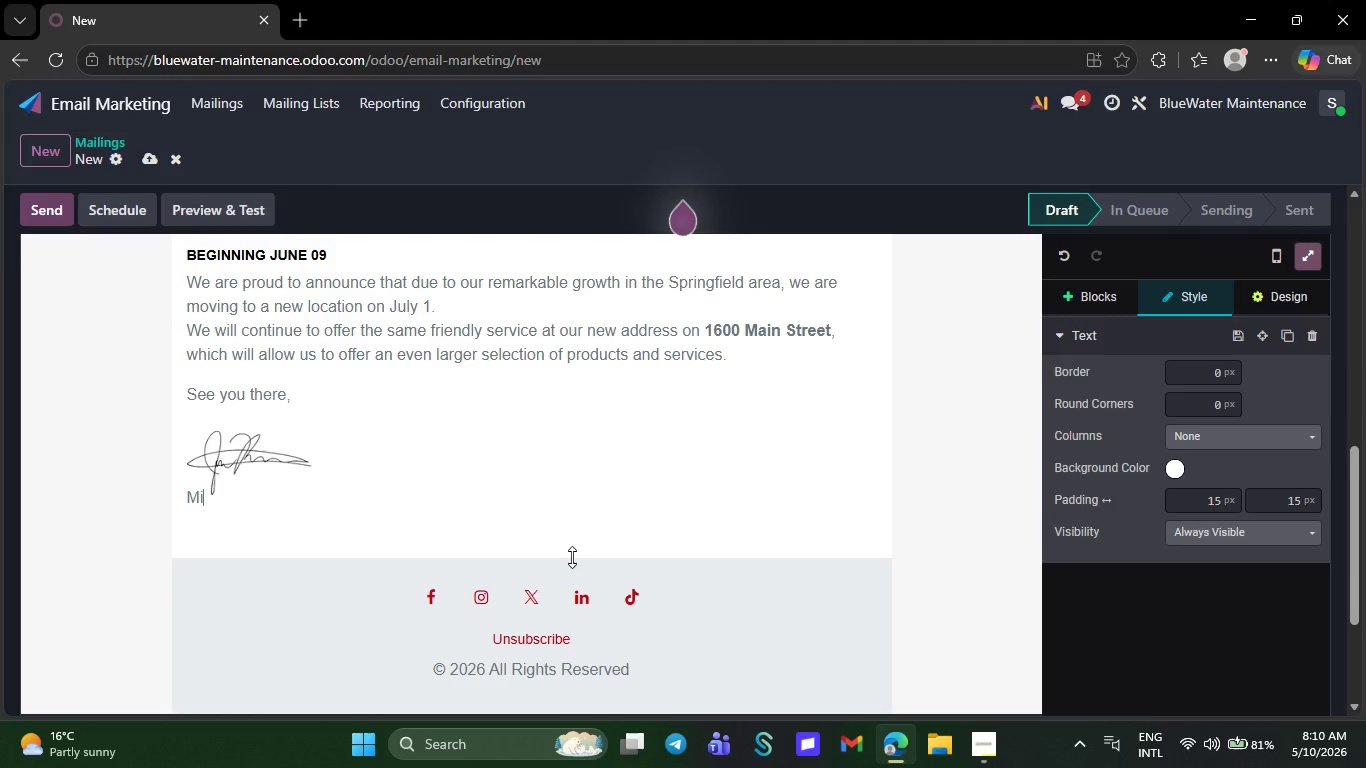 
key(Backspace)
 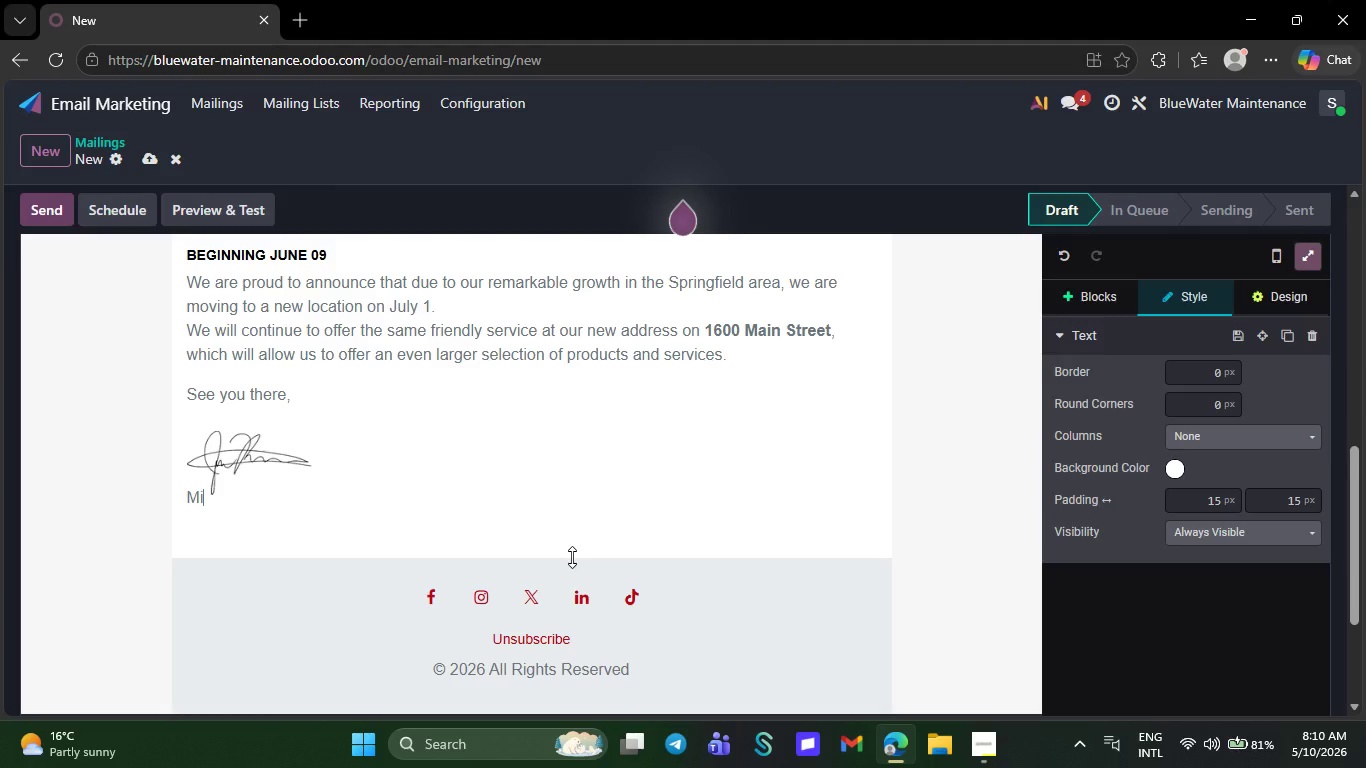 
key(Backspace)
 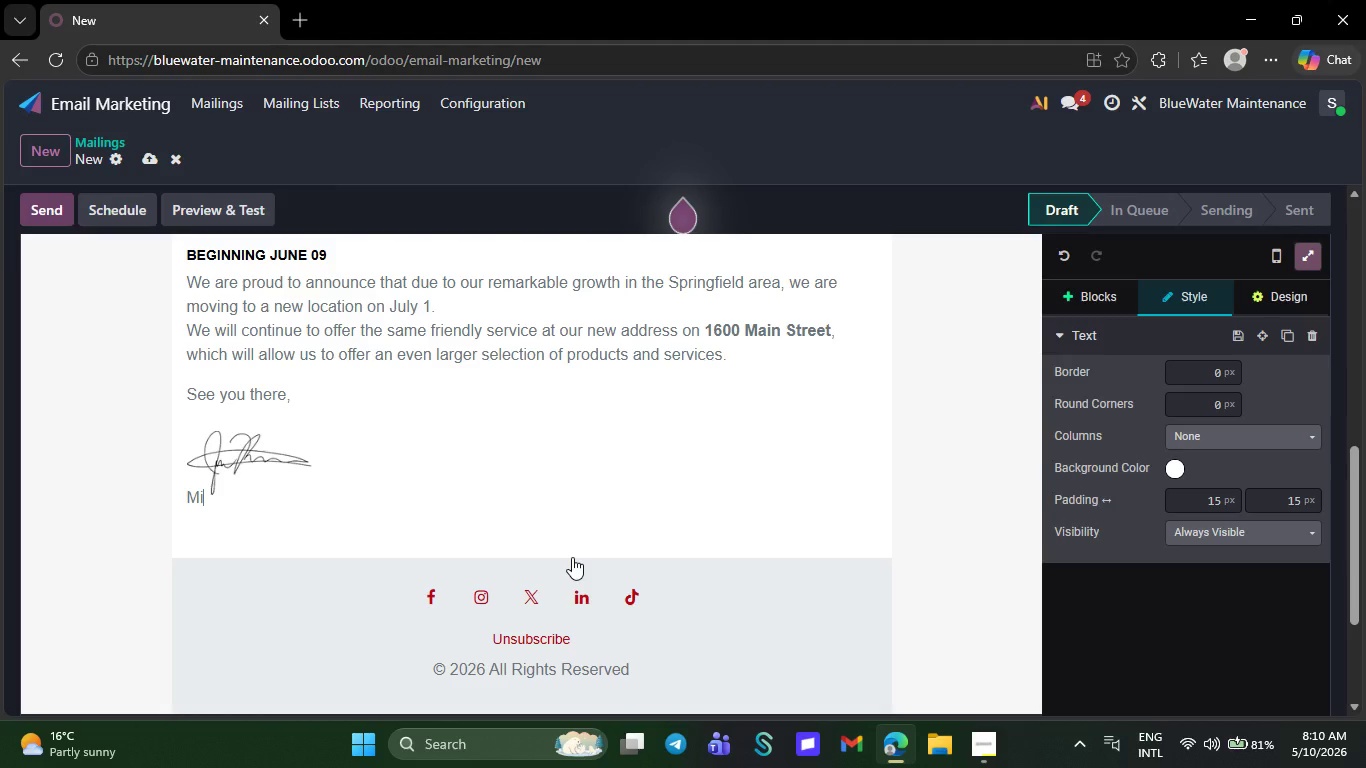 
key(Backspace)
 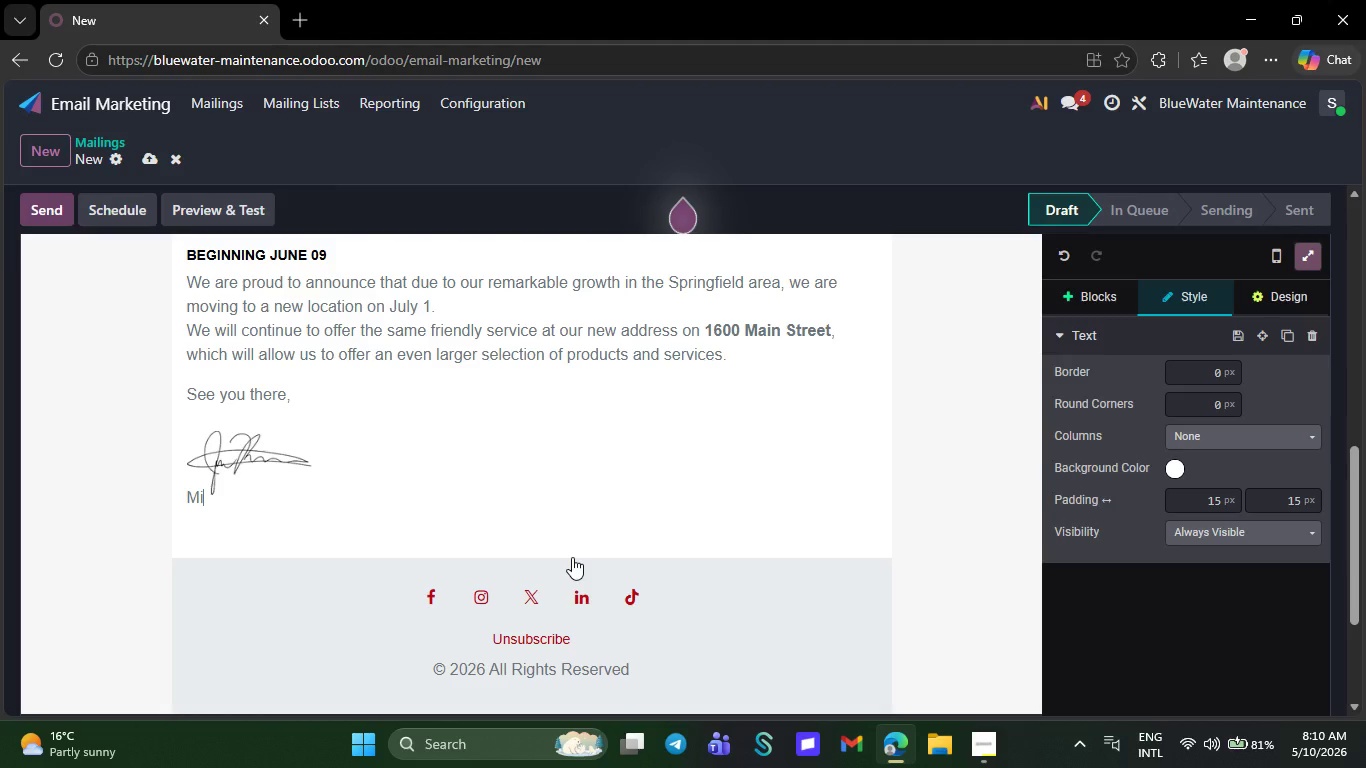 
key(Backspace)
 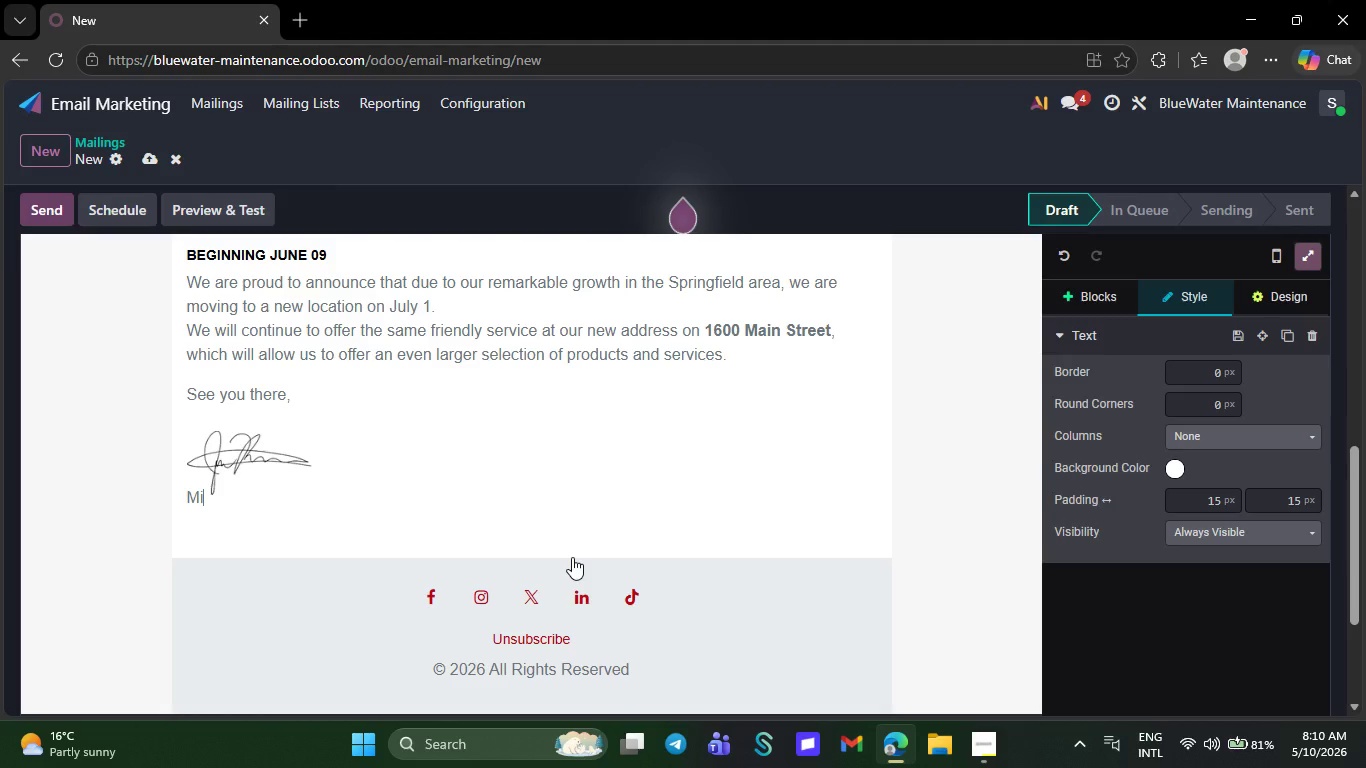 
key(Backspace)
 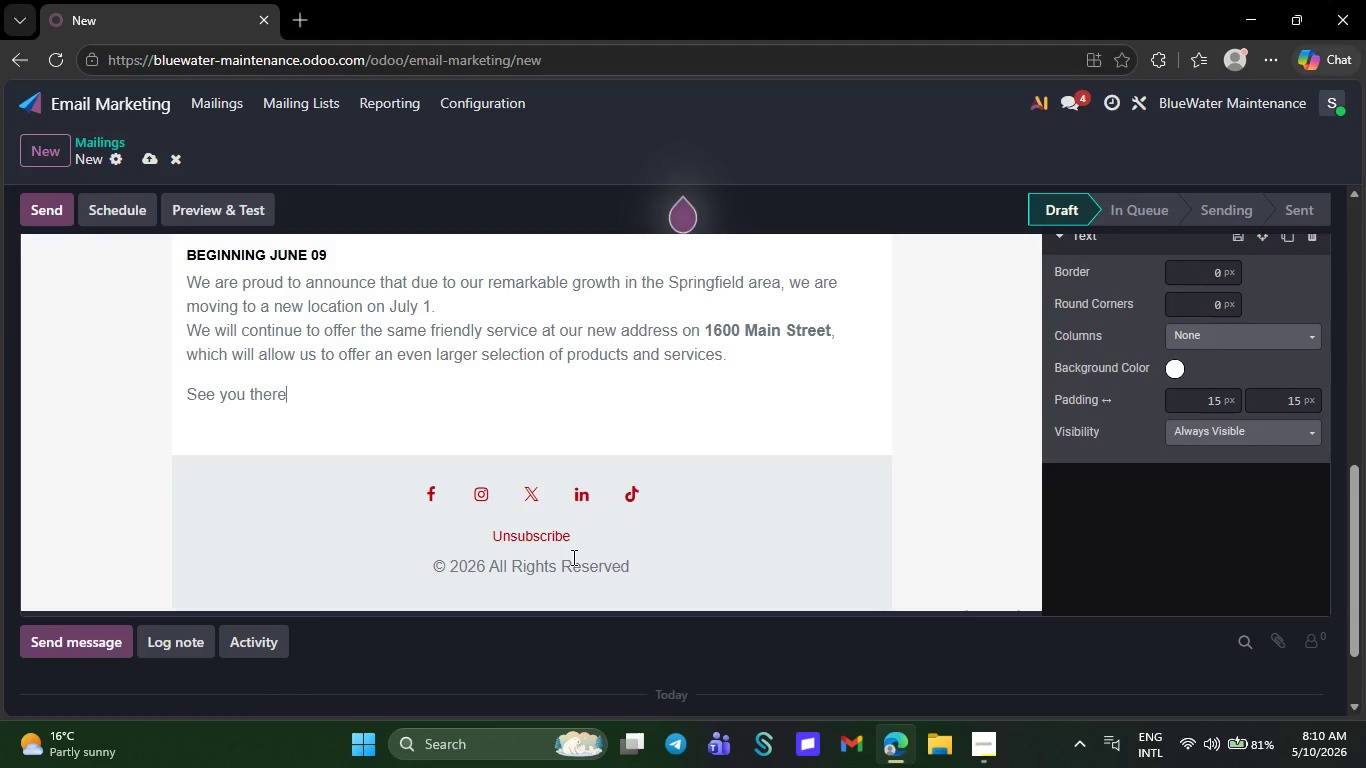 
wait(7.05)
 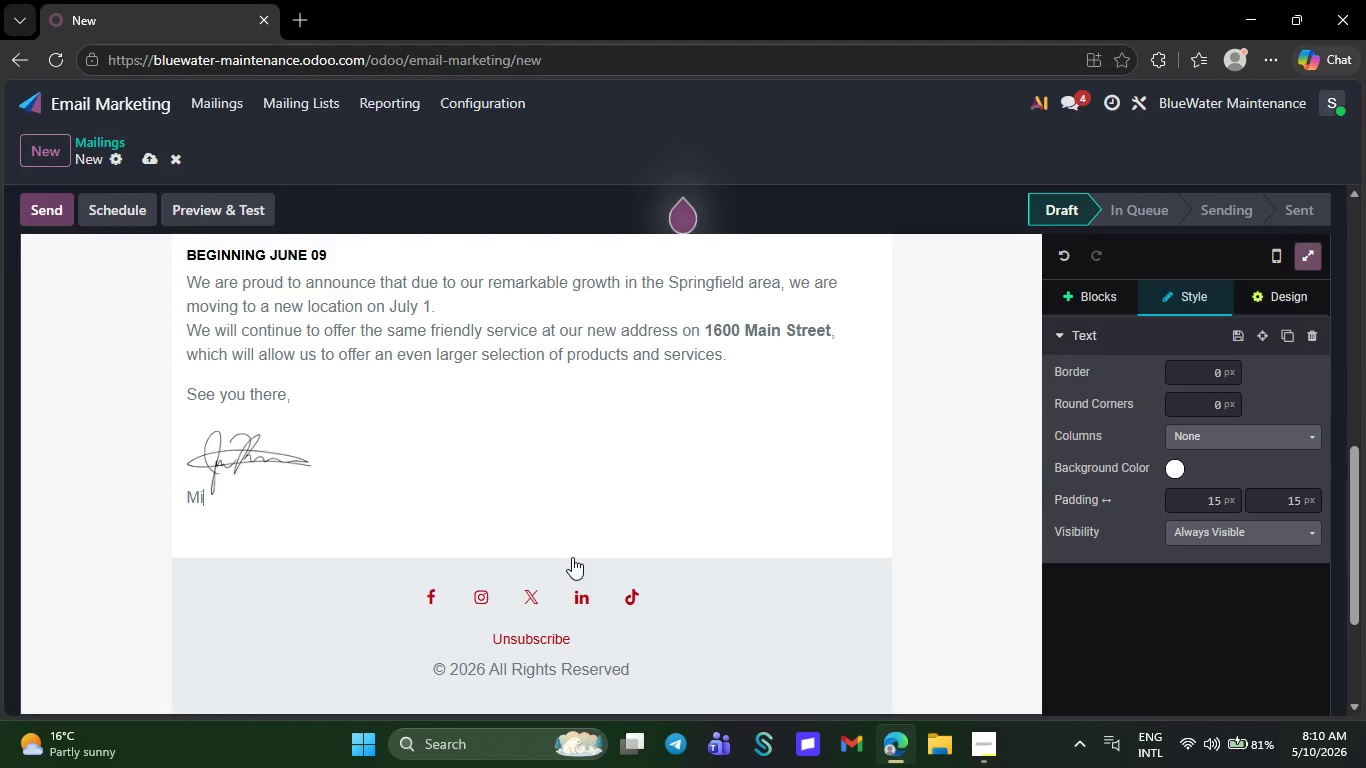 
key(Backspace)
 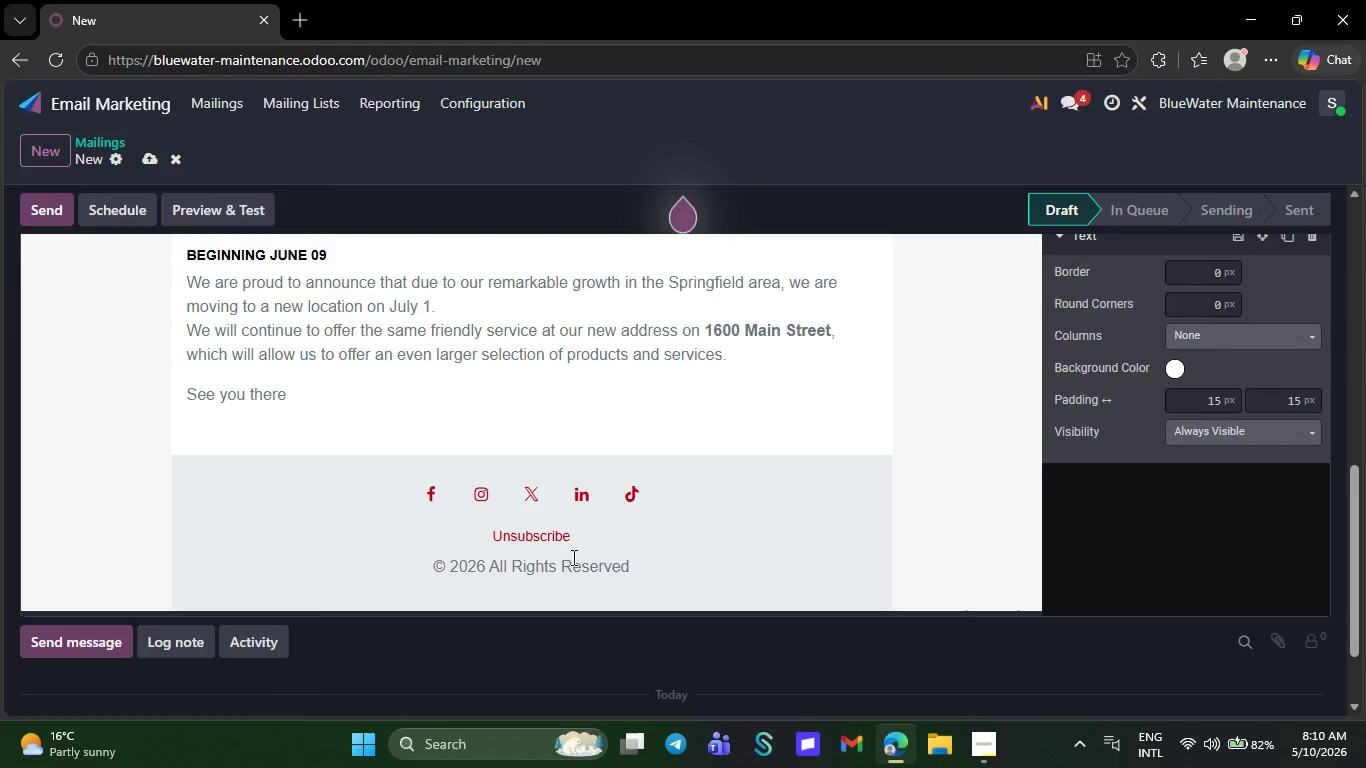 
key(Backspace)
 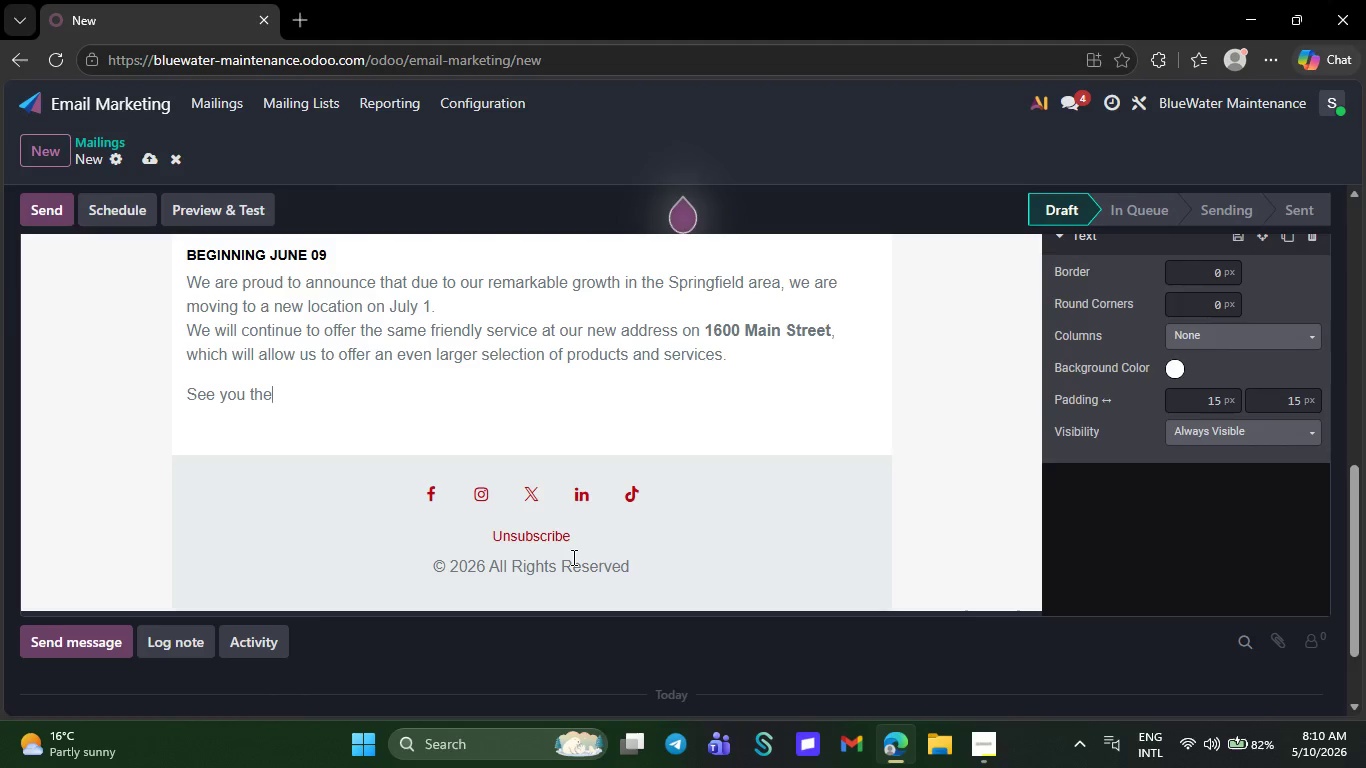 
key(Backspace)
 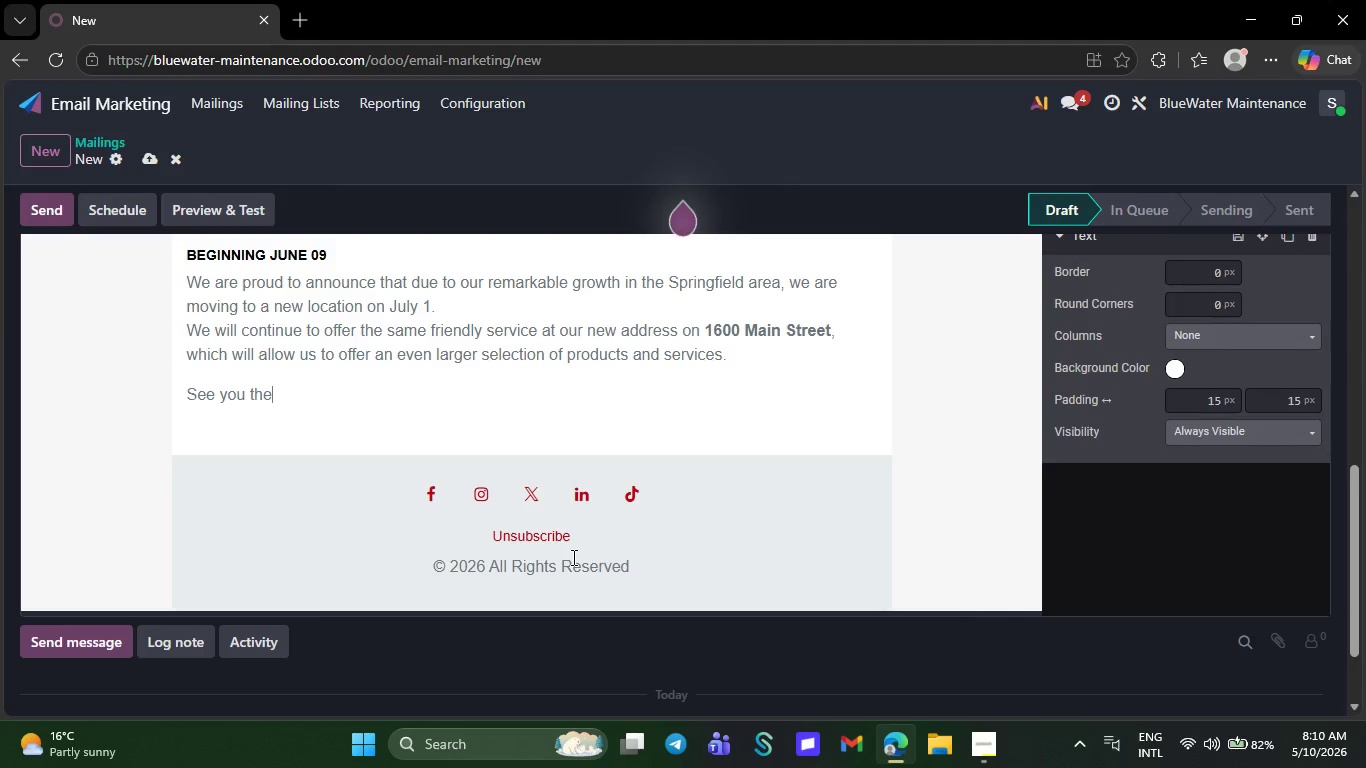 
key(Backspace)
 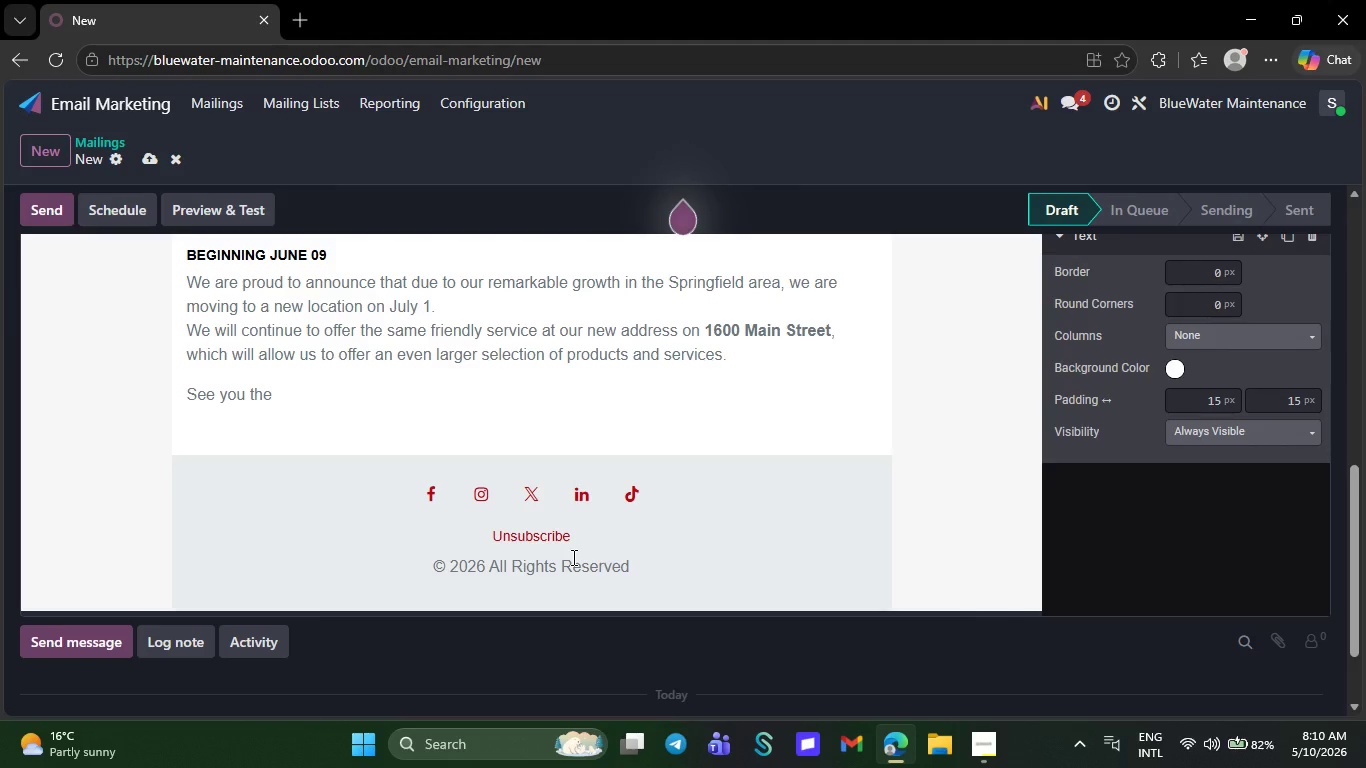 
key(Backspace)
 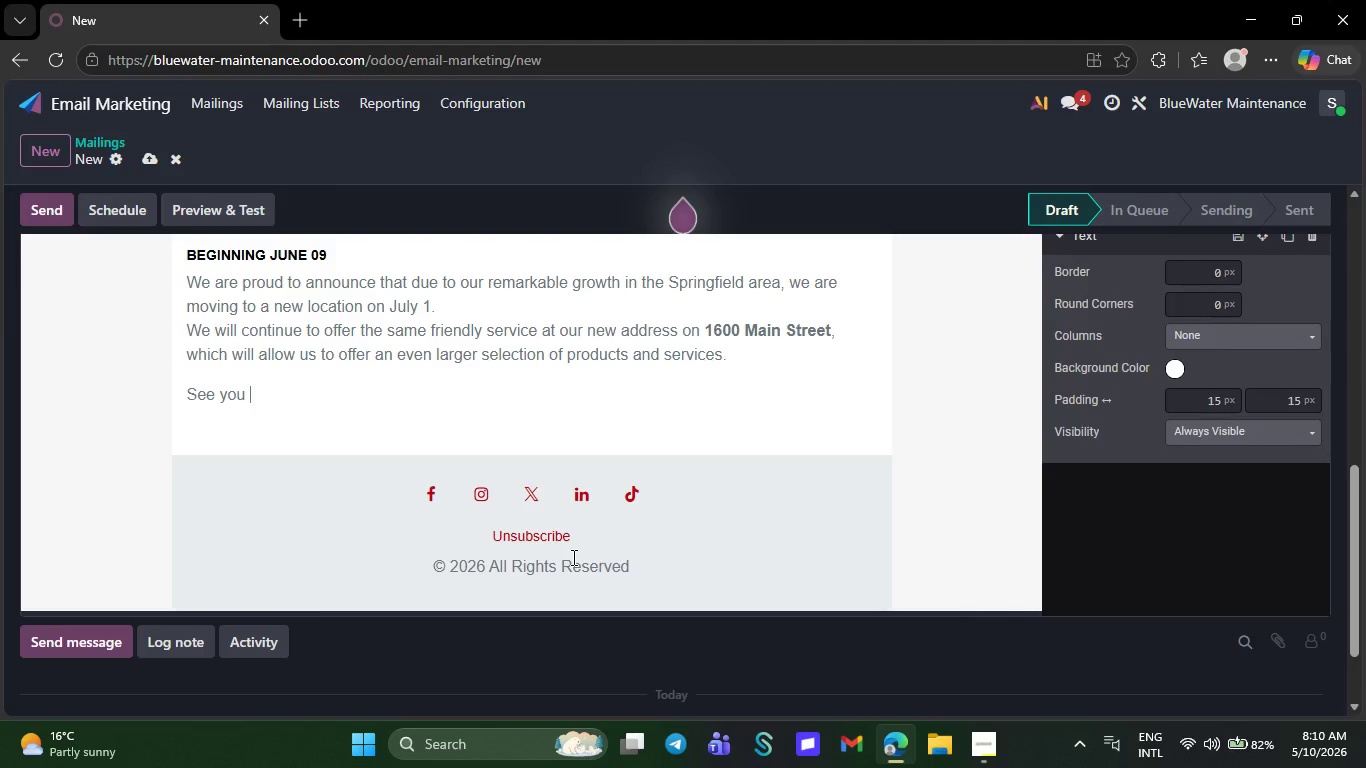 
key(Backspace)
 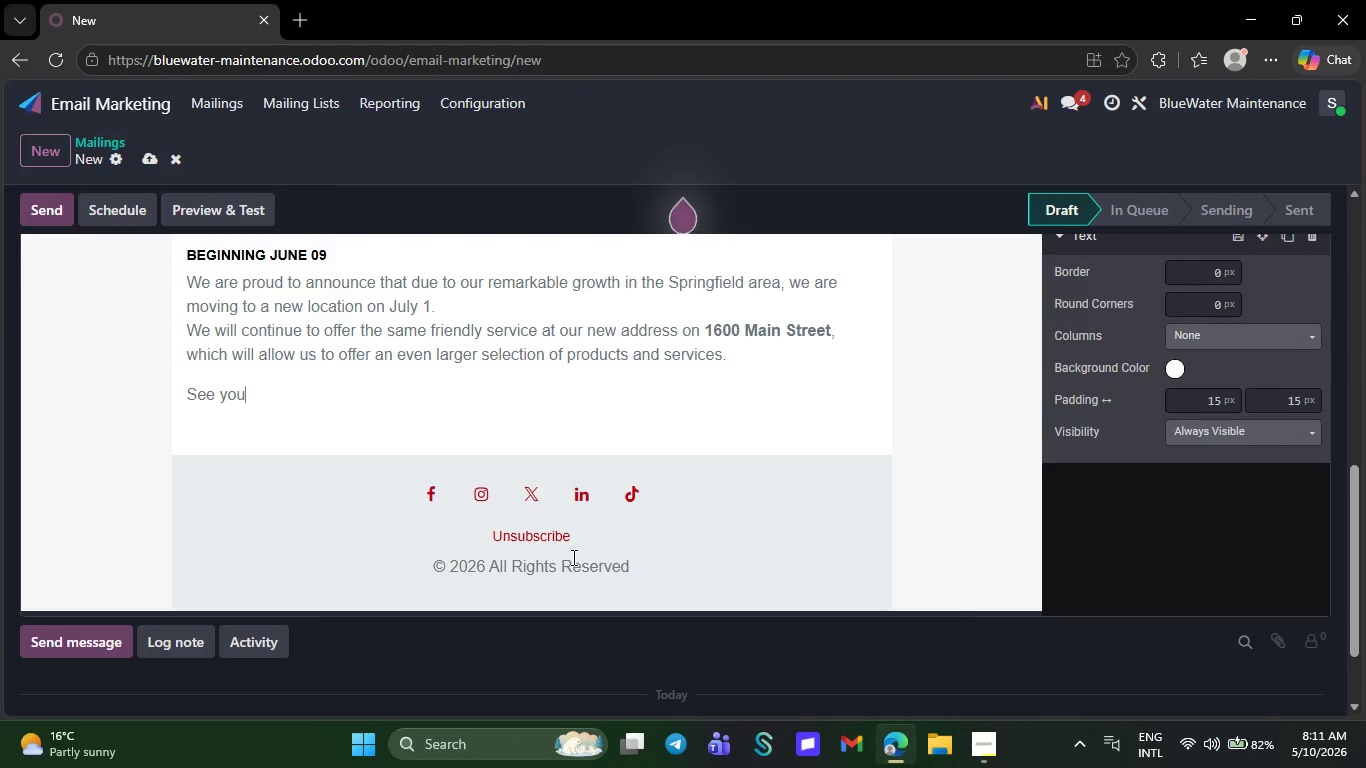 
key(Backspace)
 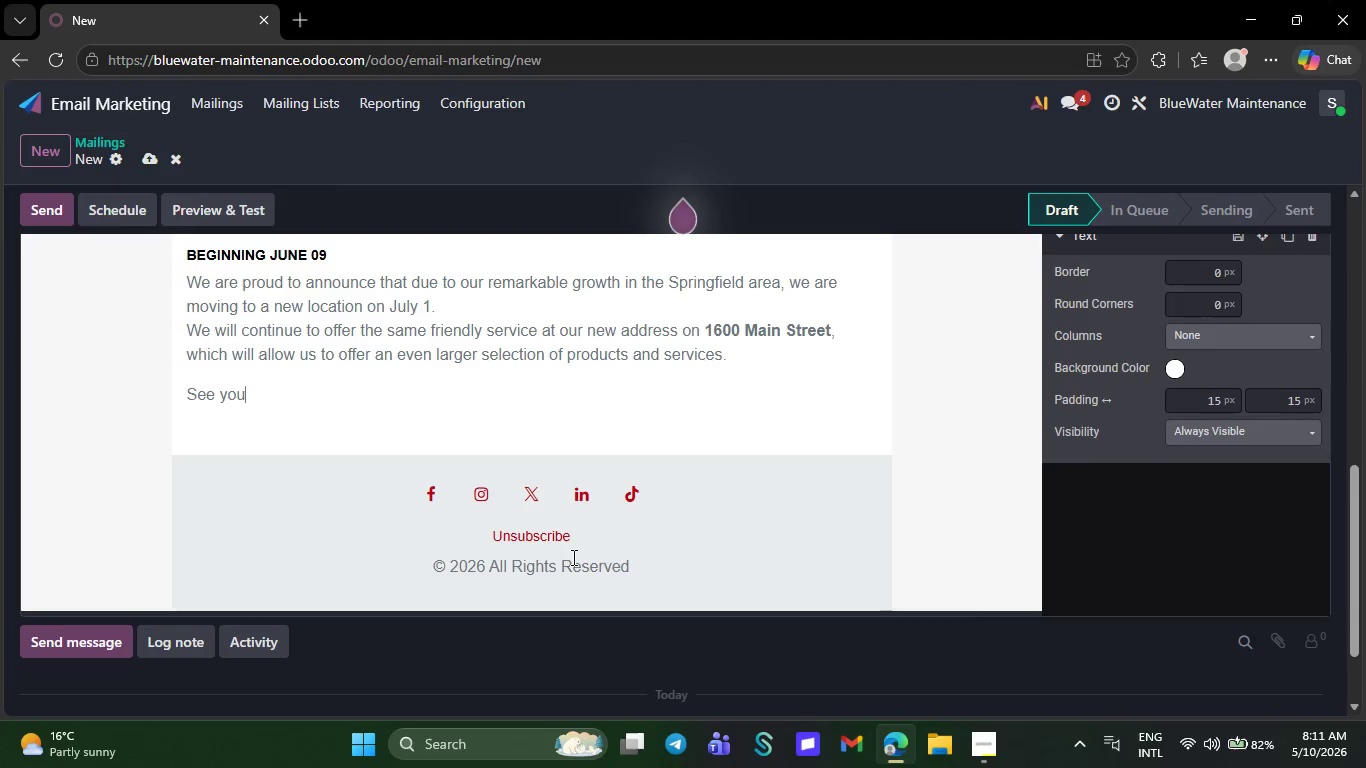 
key(Backspace)
 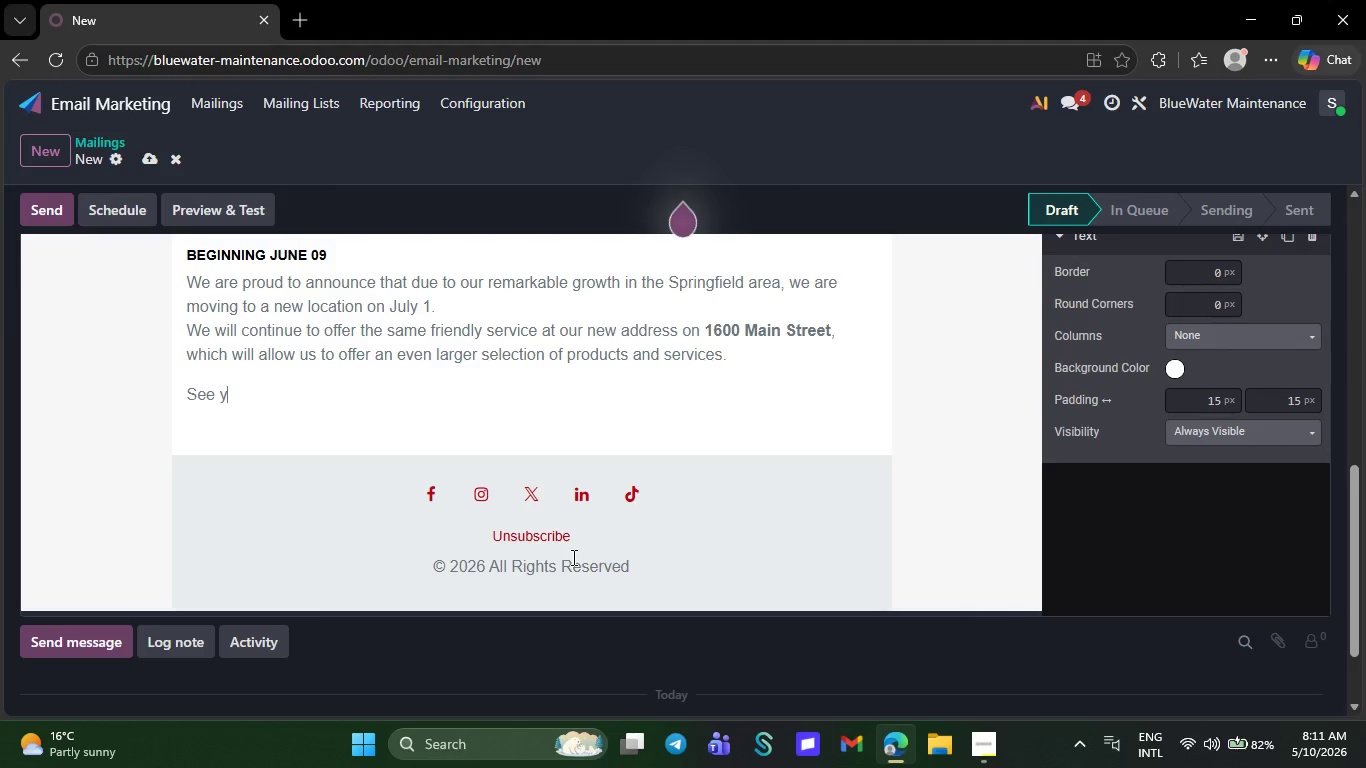 
key(Backspace)
 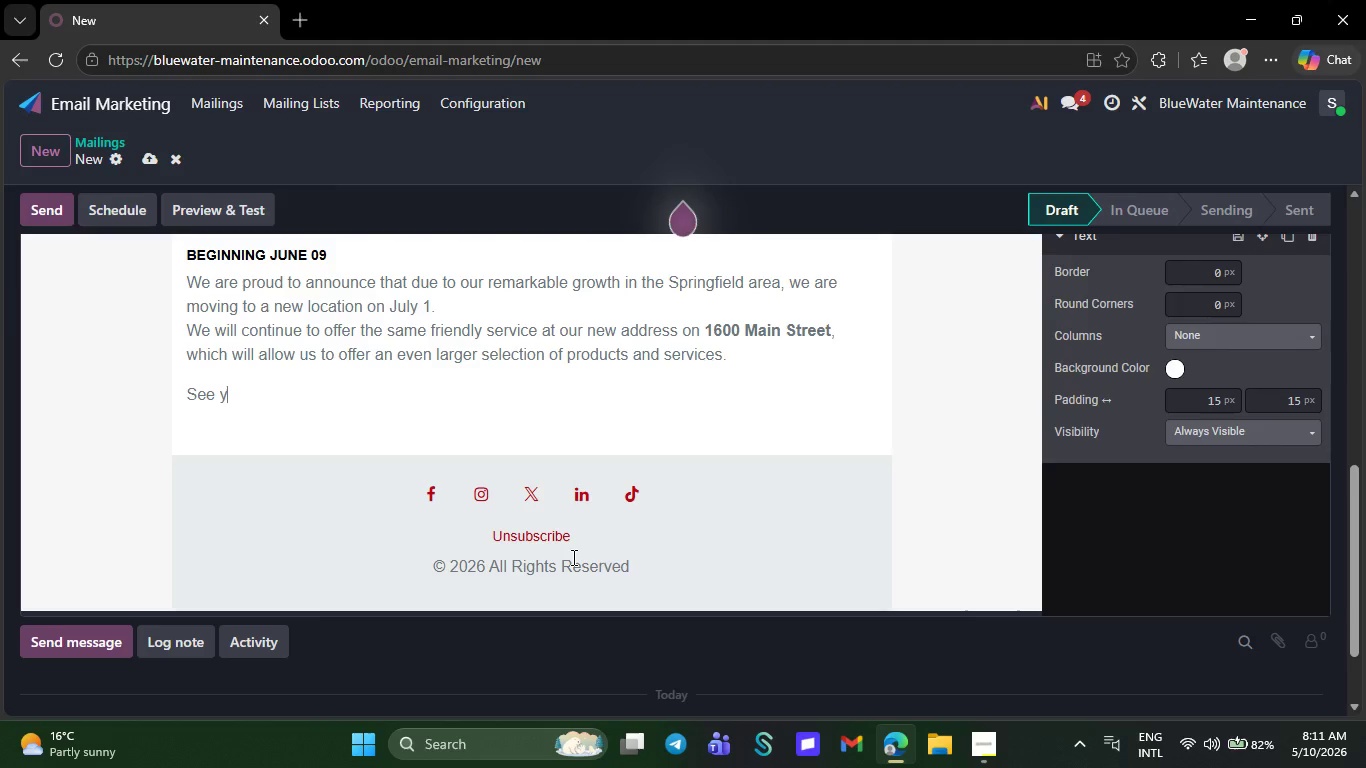 
key(Backspace)
 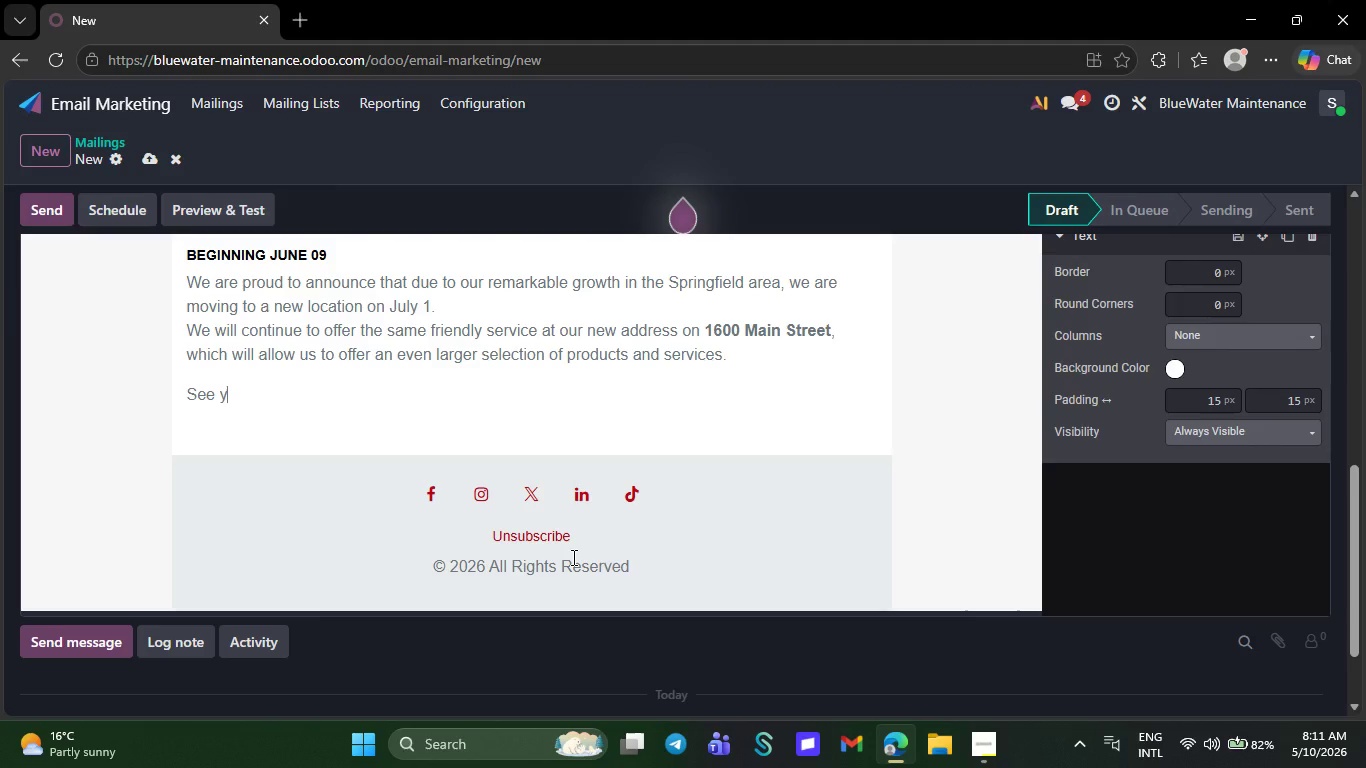 
wait(5.03)
 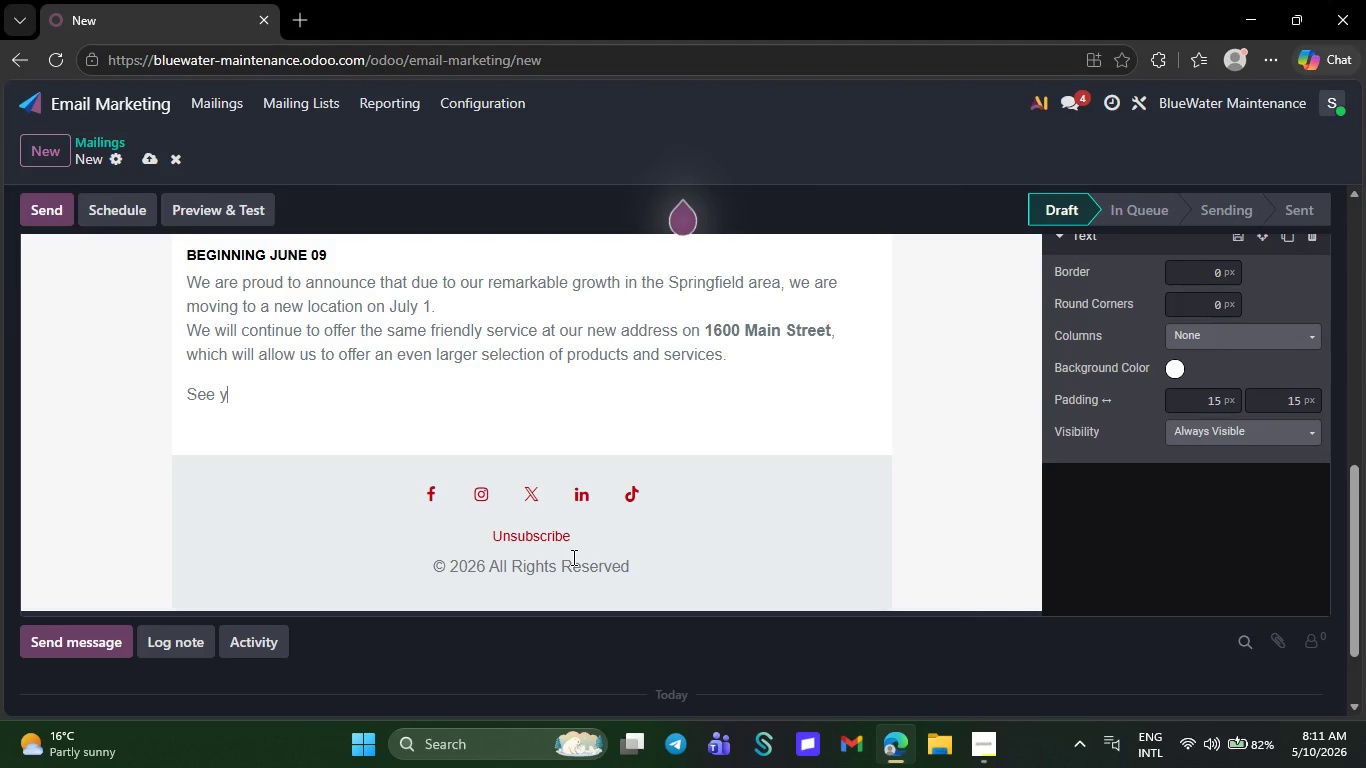 
key(Backspace)
 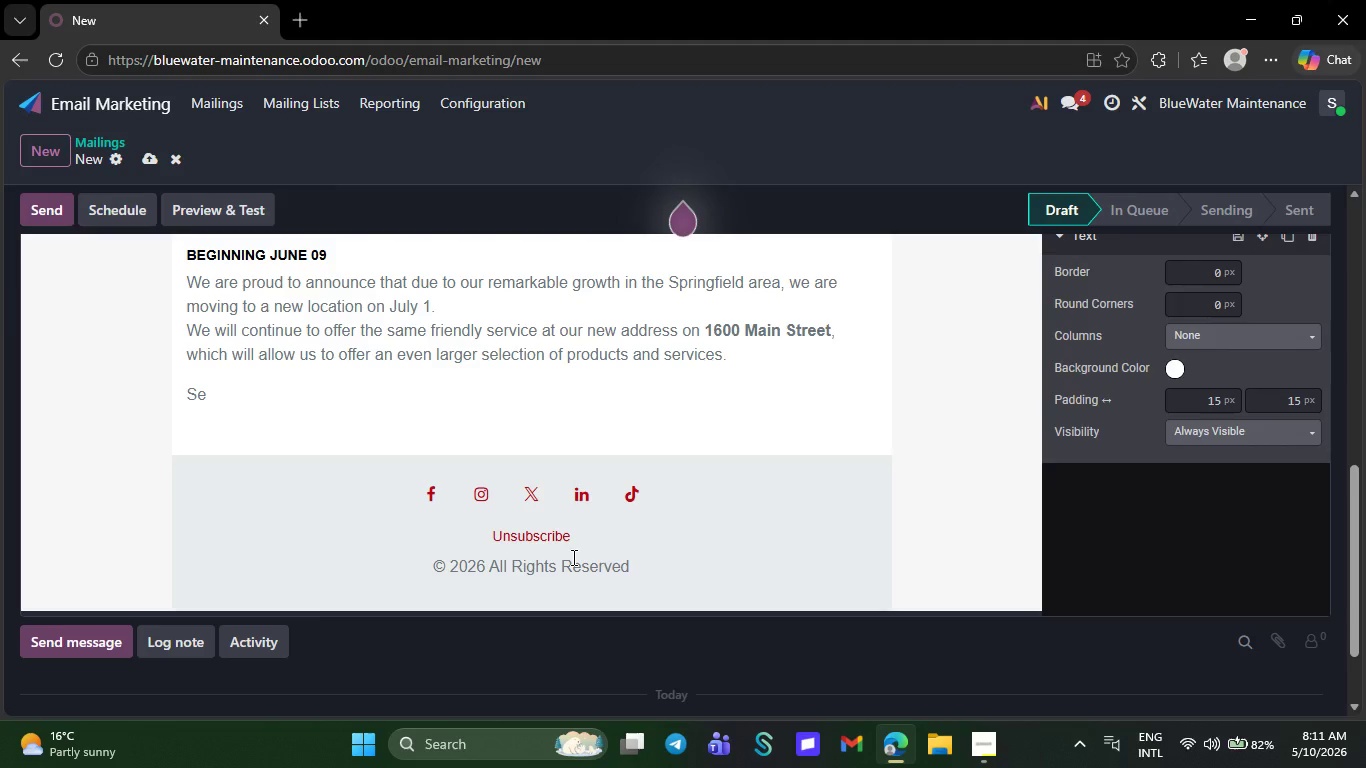 
wait(13.09)
 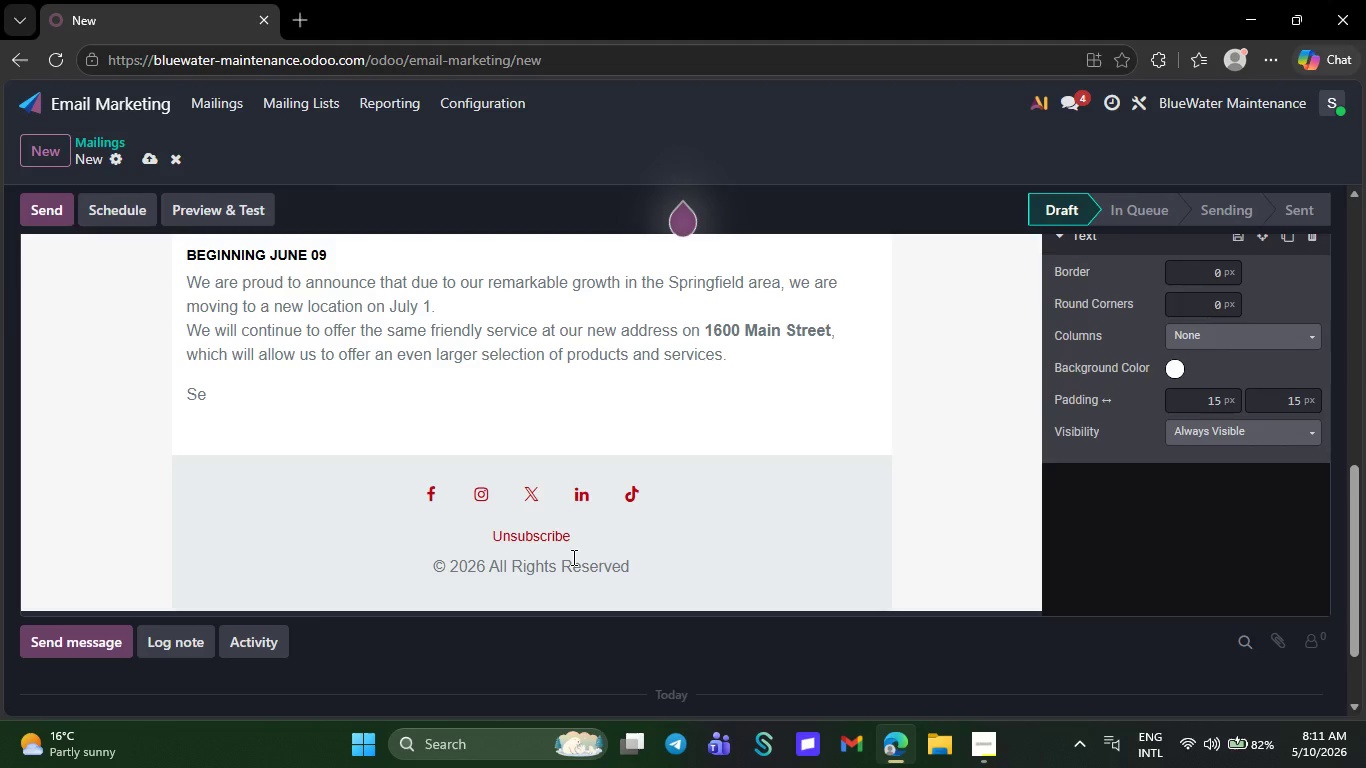 
key(Backspace)
 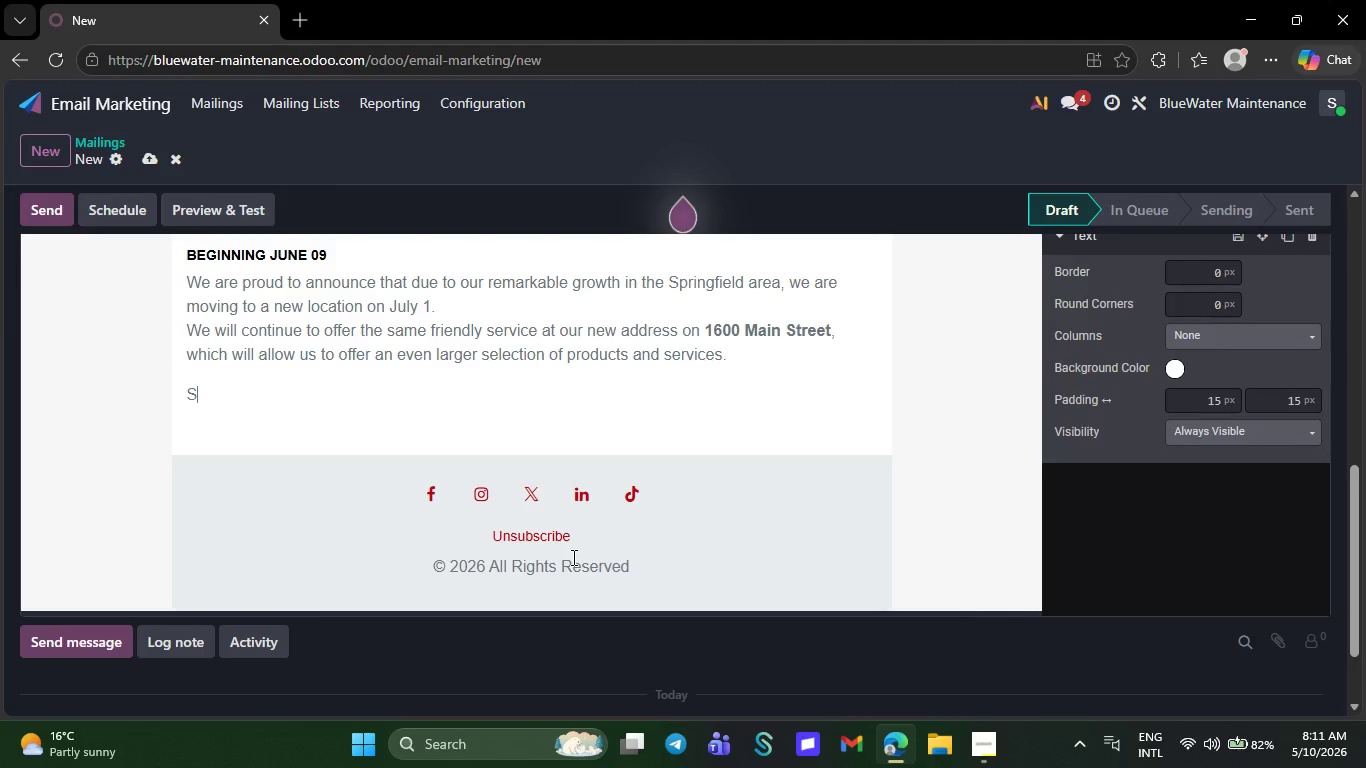 
key(Backspace)
 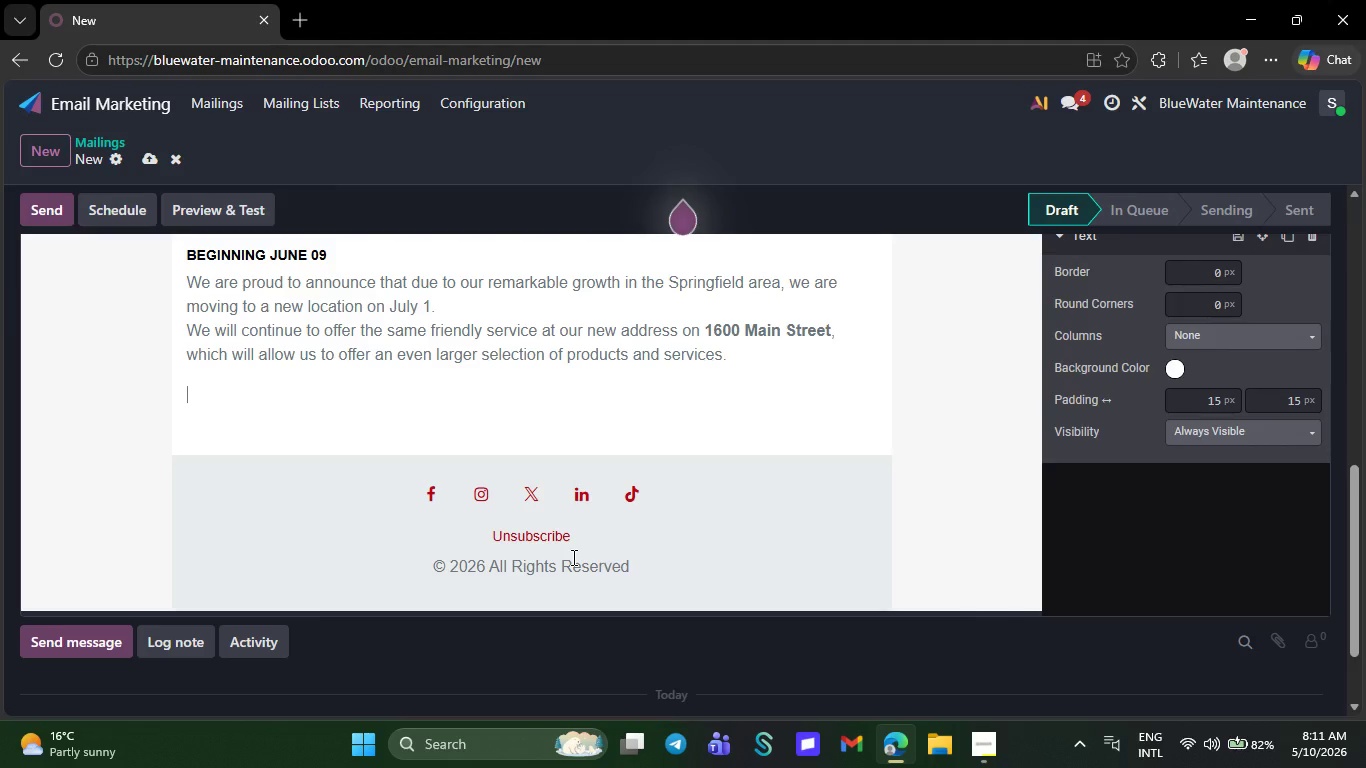 
key(Backspace)
 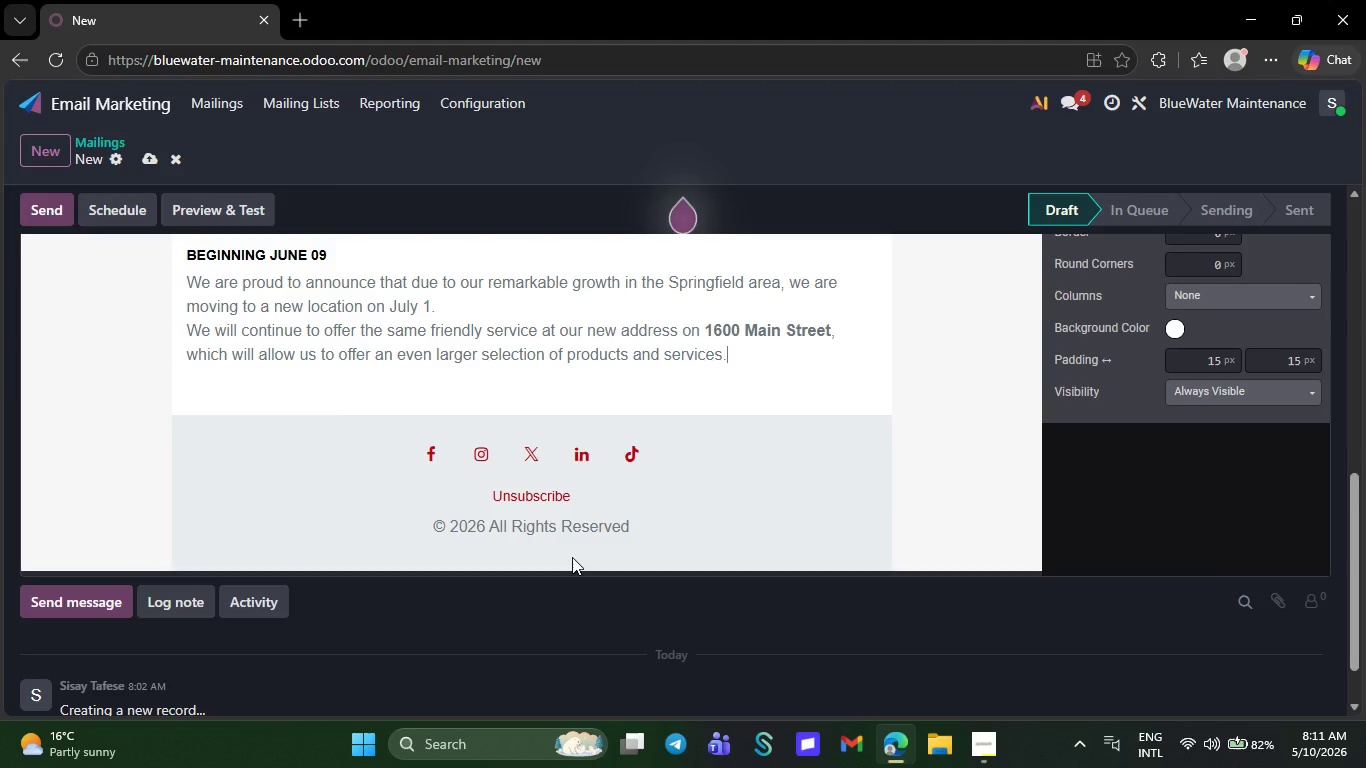 
key(Backspace)
 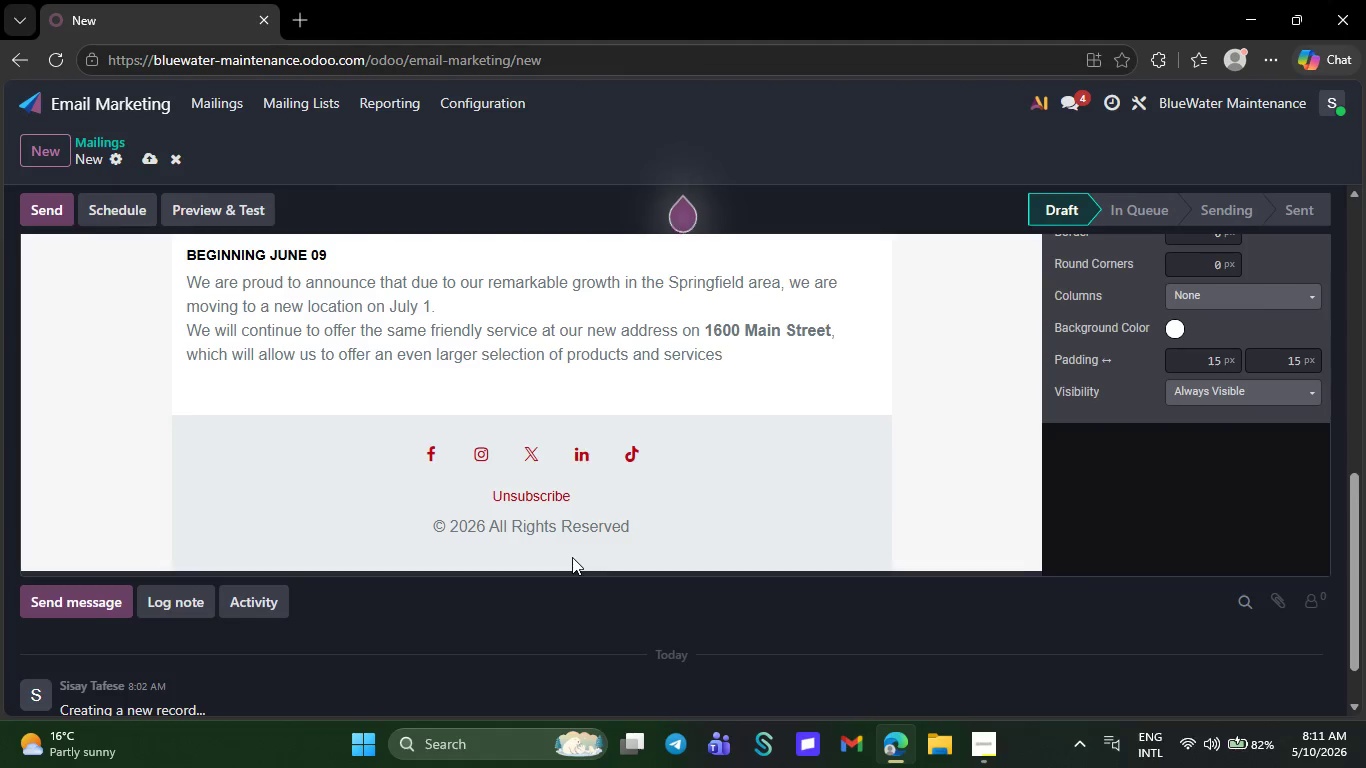 
key(Backspace)
 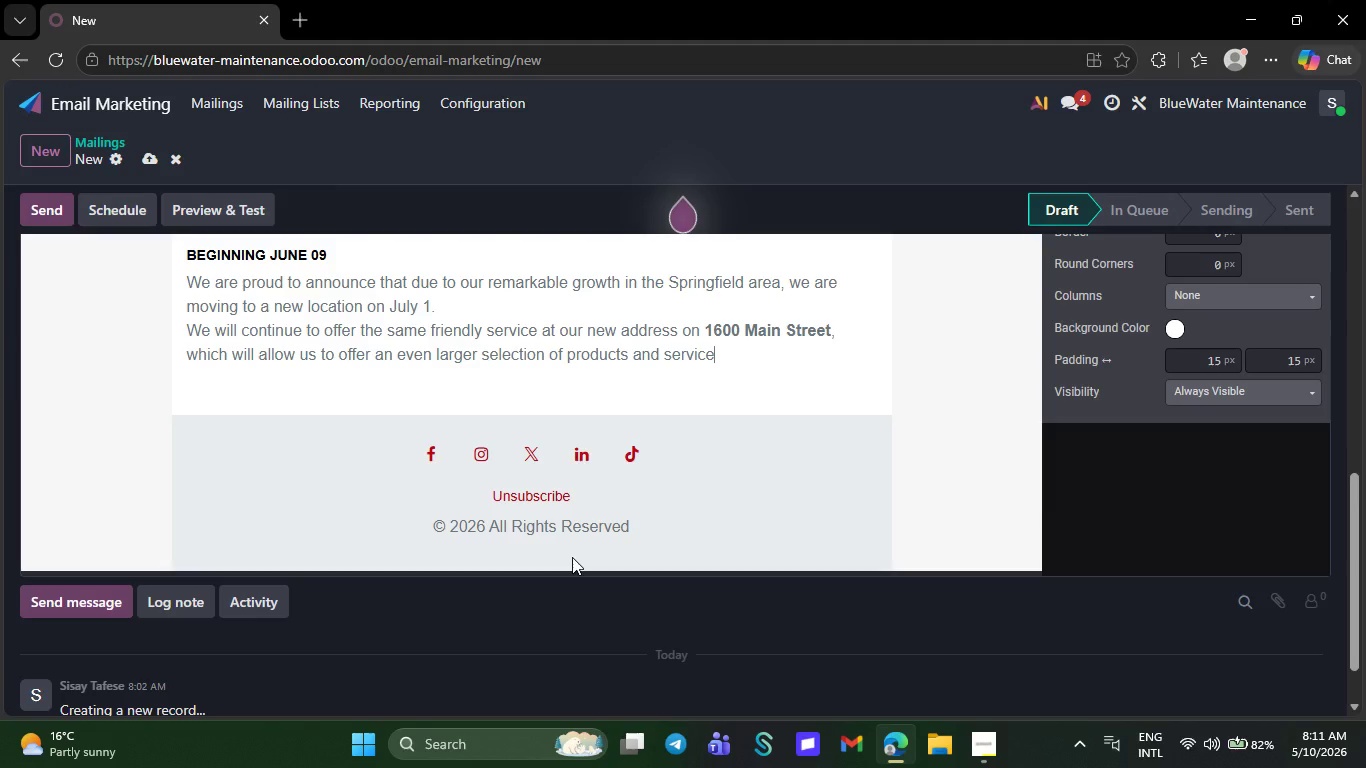 
key(Backspace)
 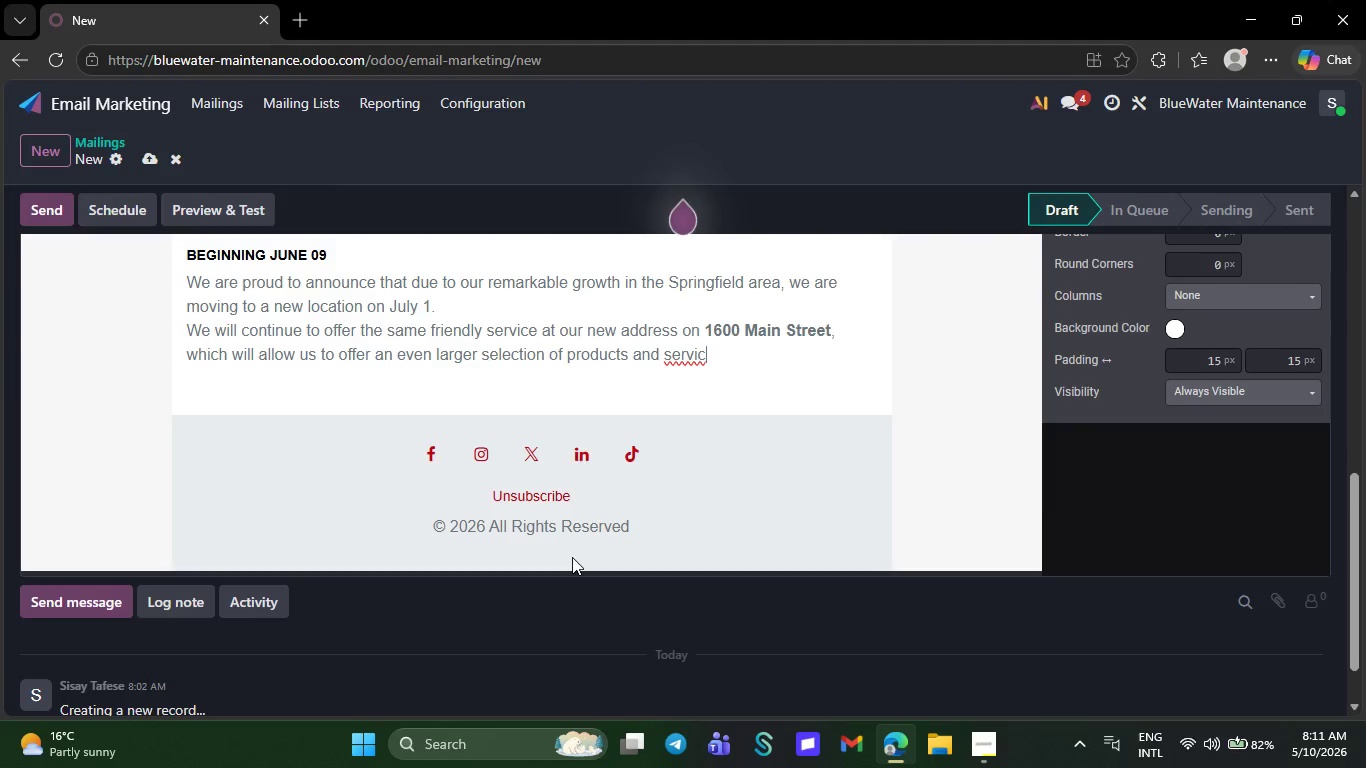 
key(Backspace)
 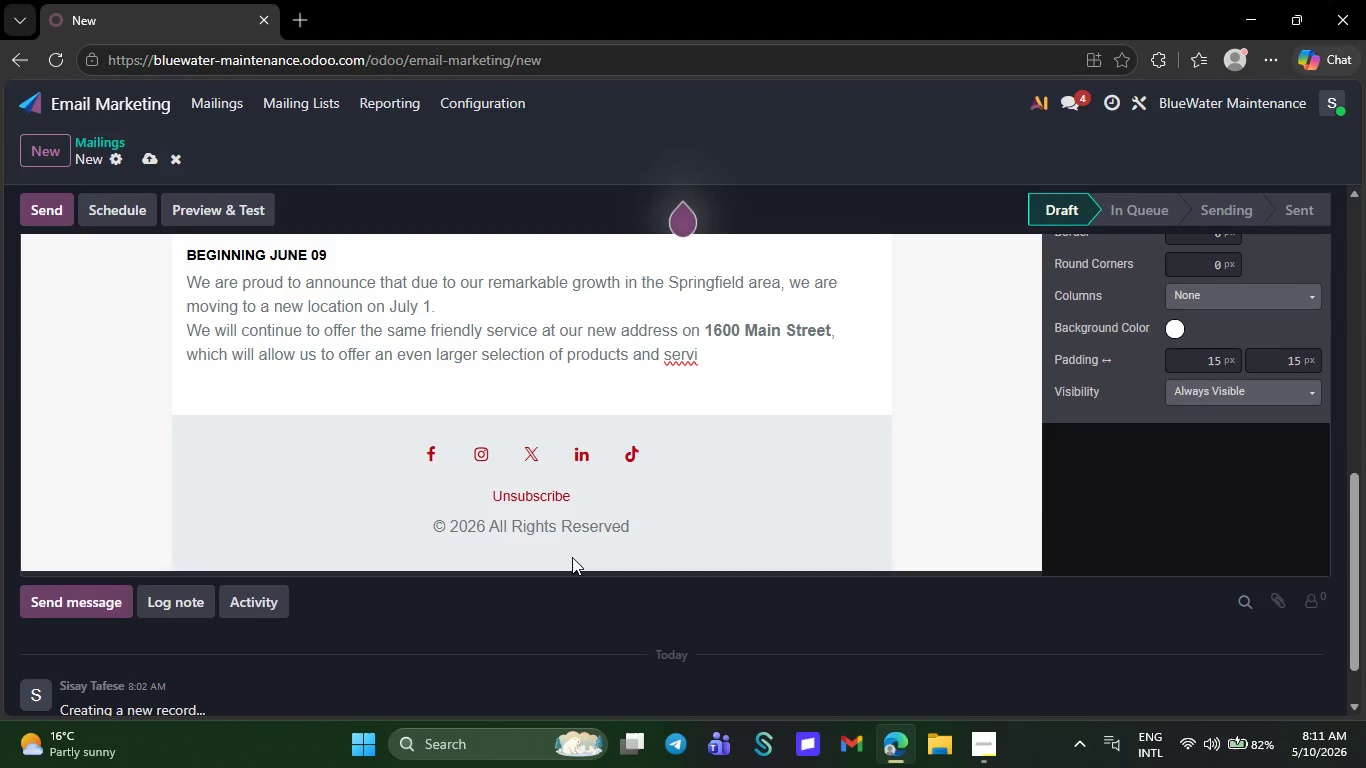 
key(Backspace)
 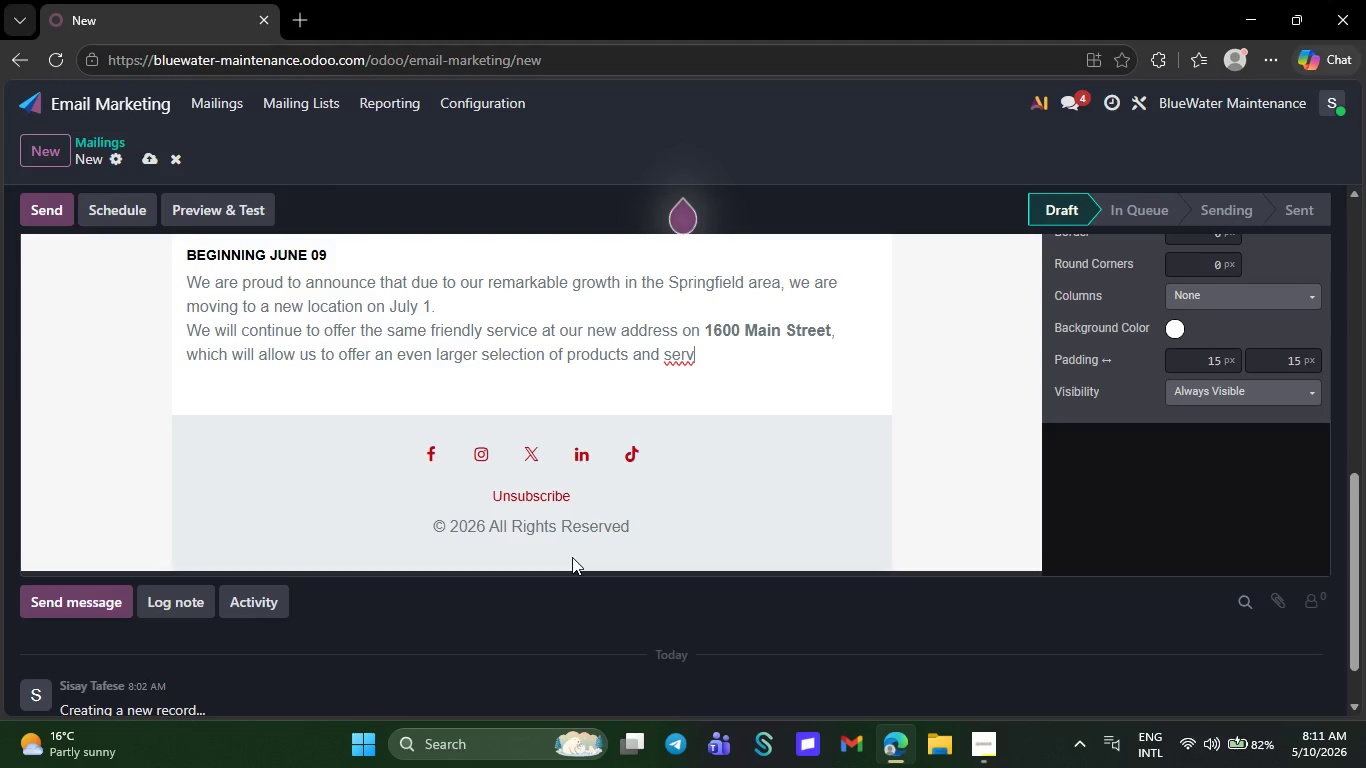 
wait(5.73)
 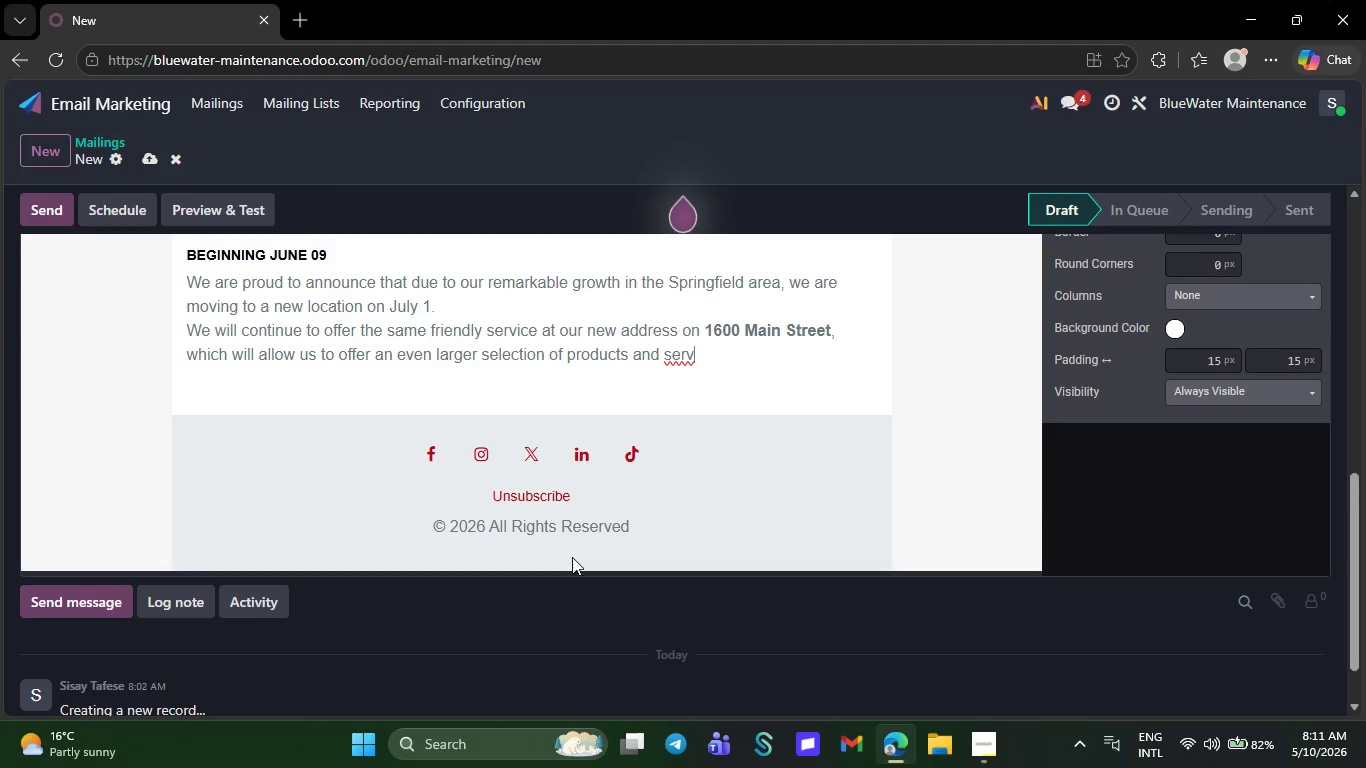 
key(Backspace)
 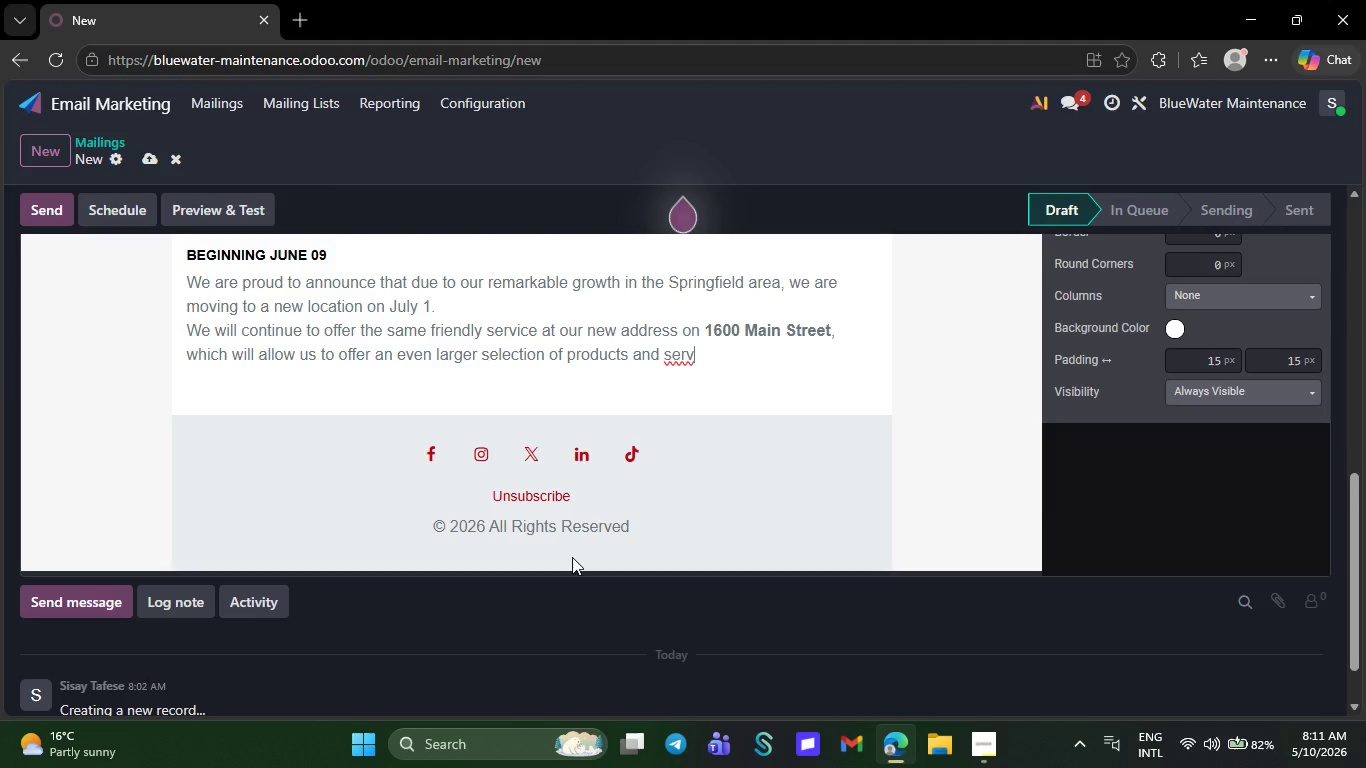 
key(Backspace)
 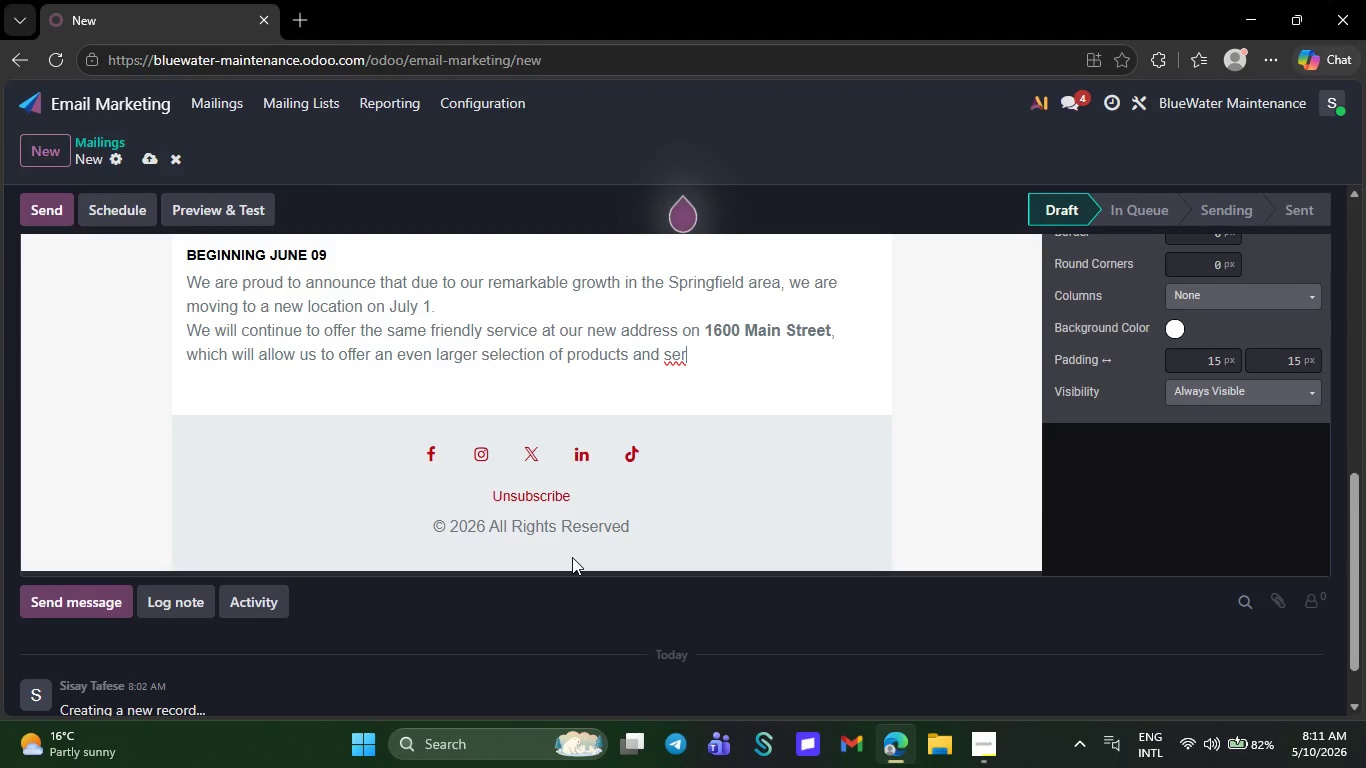 
key(Backspace)
 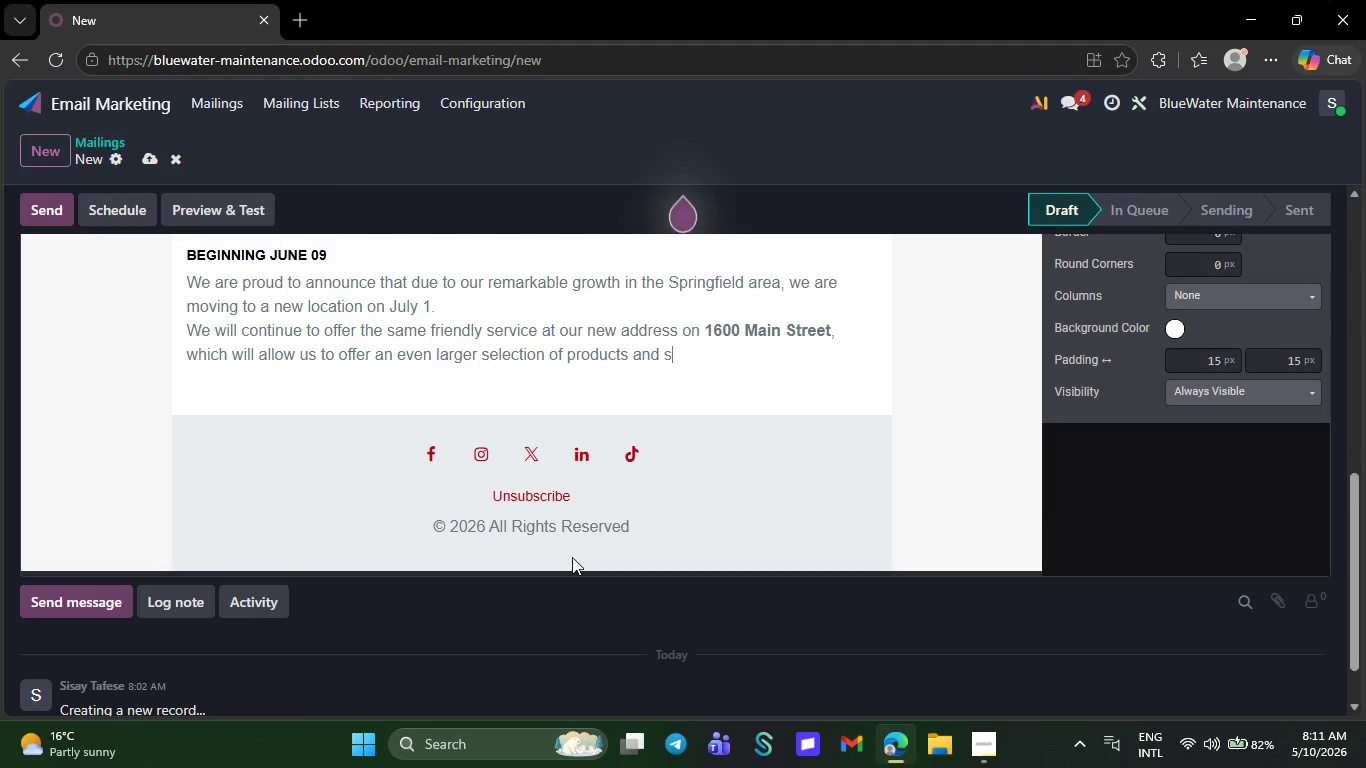 
key(Backspace)
 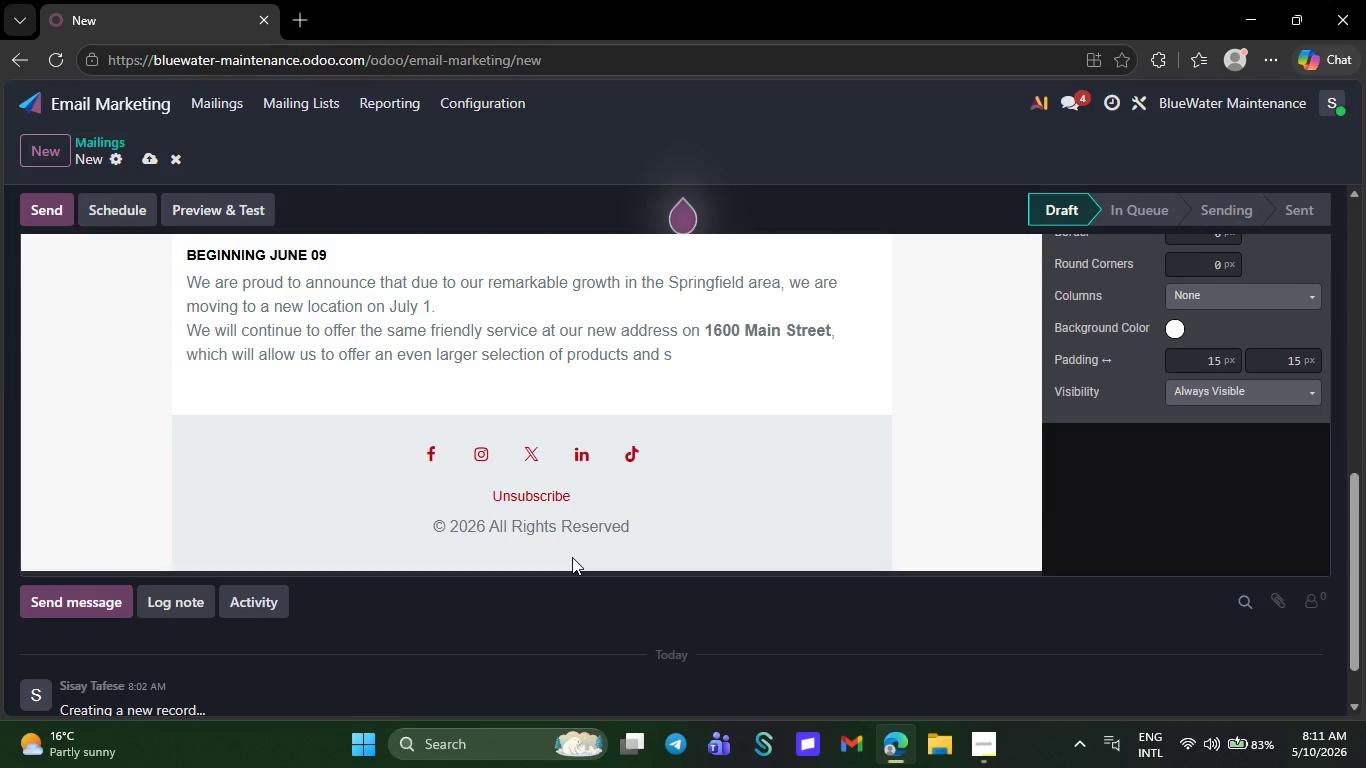 
key(Backspace)
 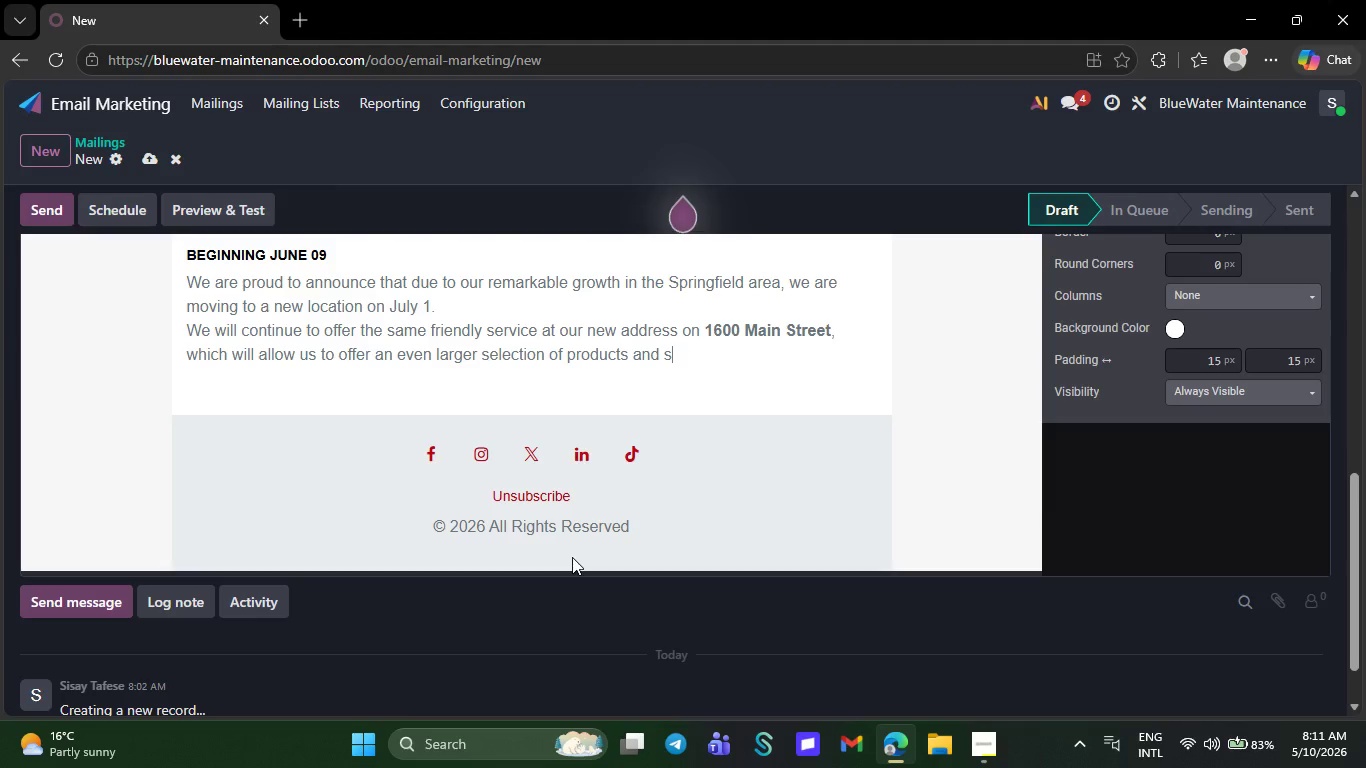 
key(Backspace)
 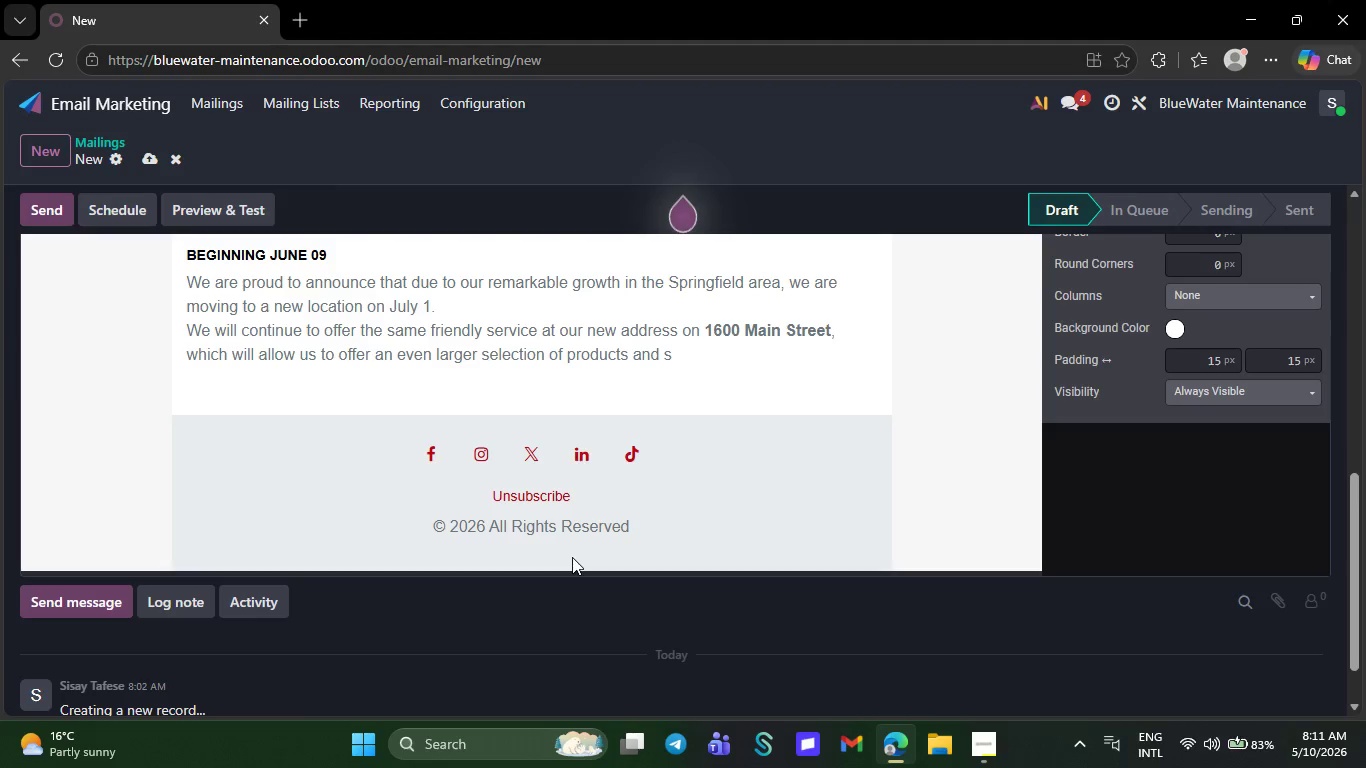 
key(Backspace)
 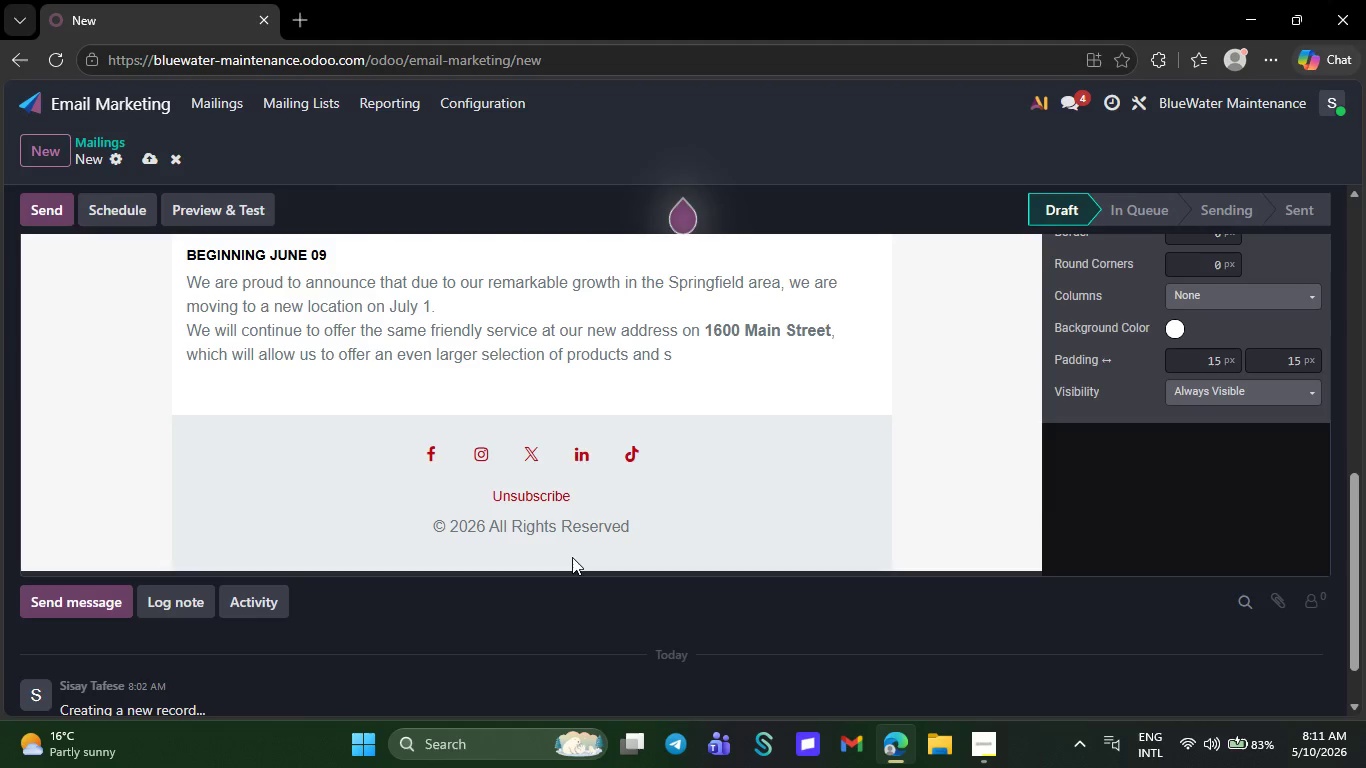 
key(Backspace)
 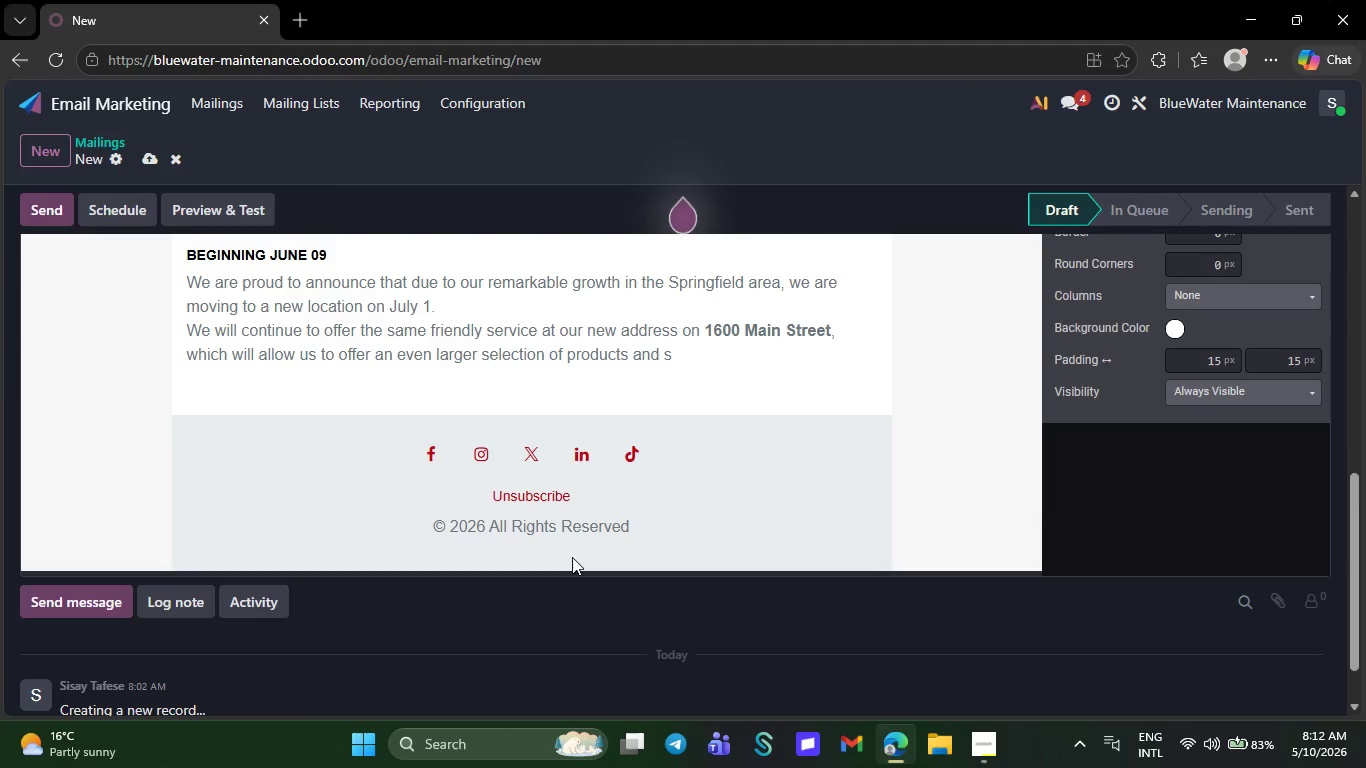 
key(Backspace)
 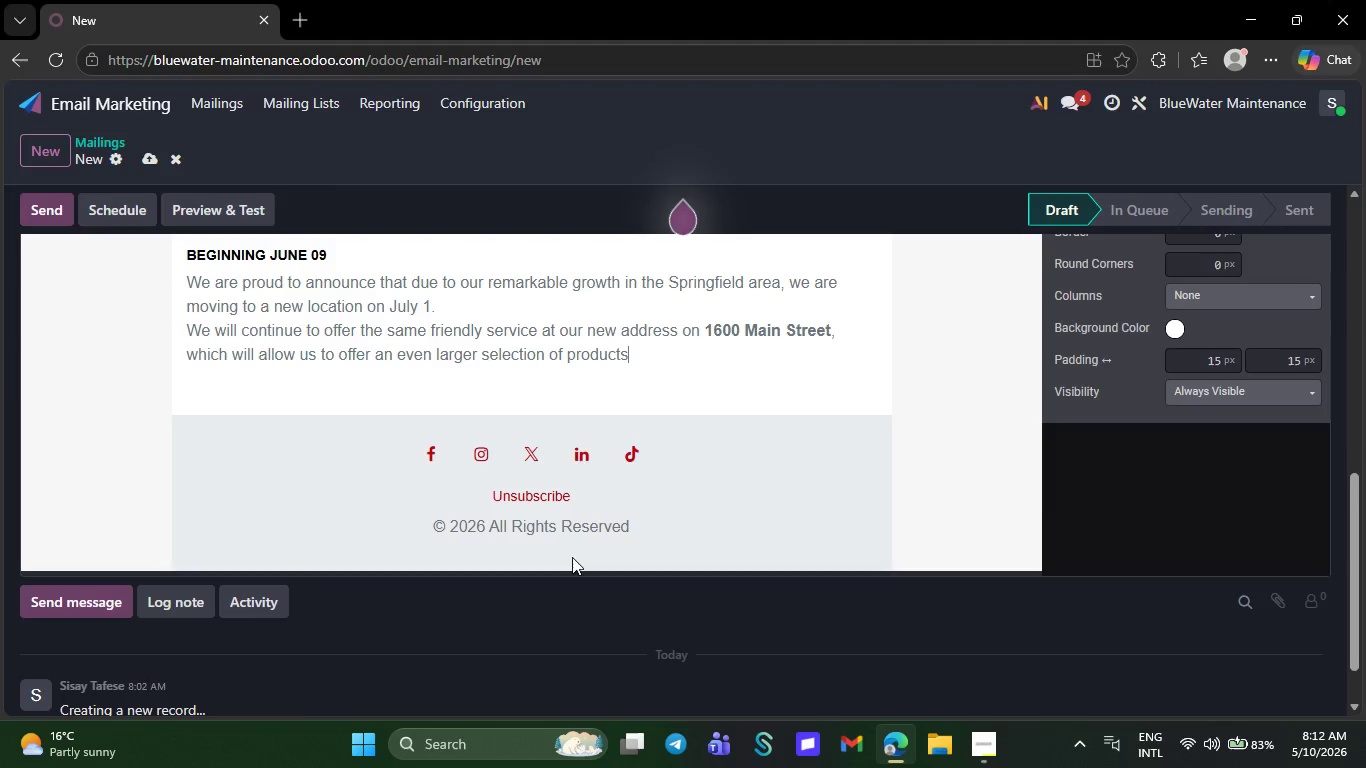 
key(Backspace)
 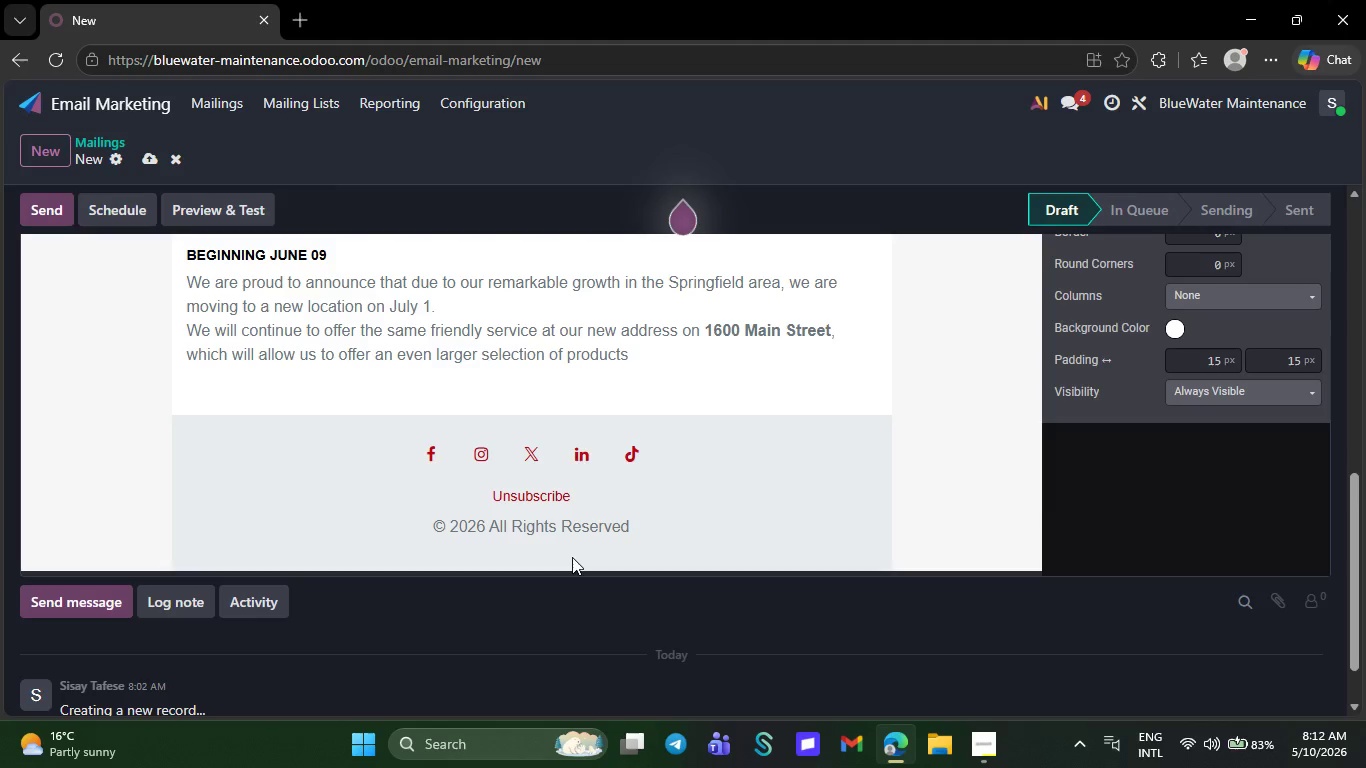 
key(Backspace)
 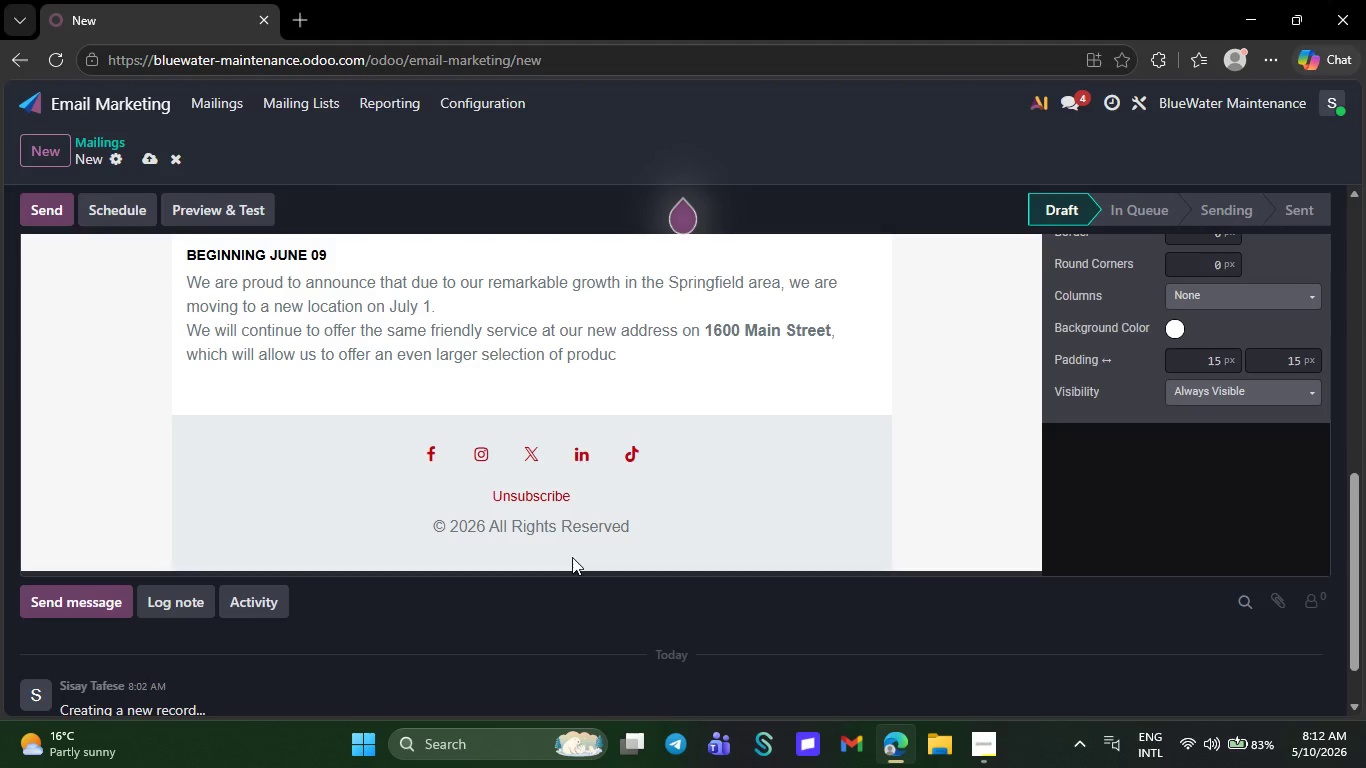 
wait(5.42)
 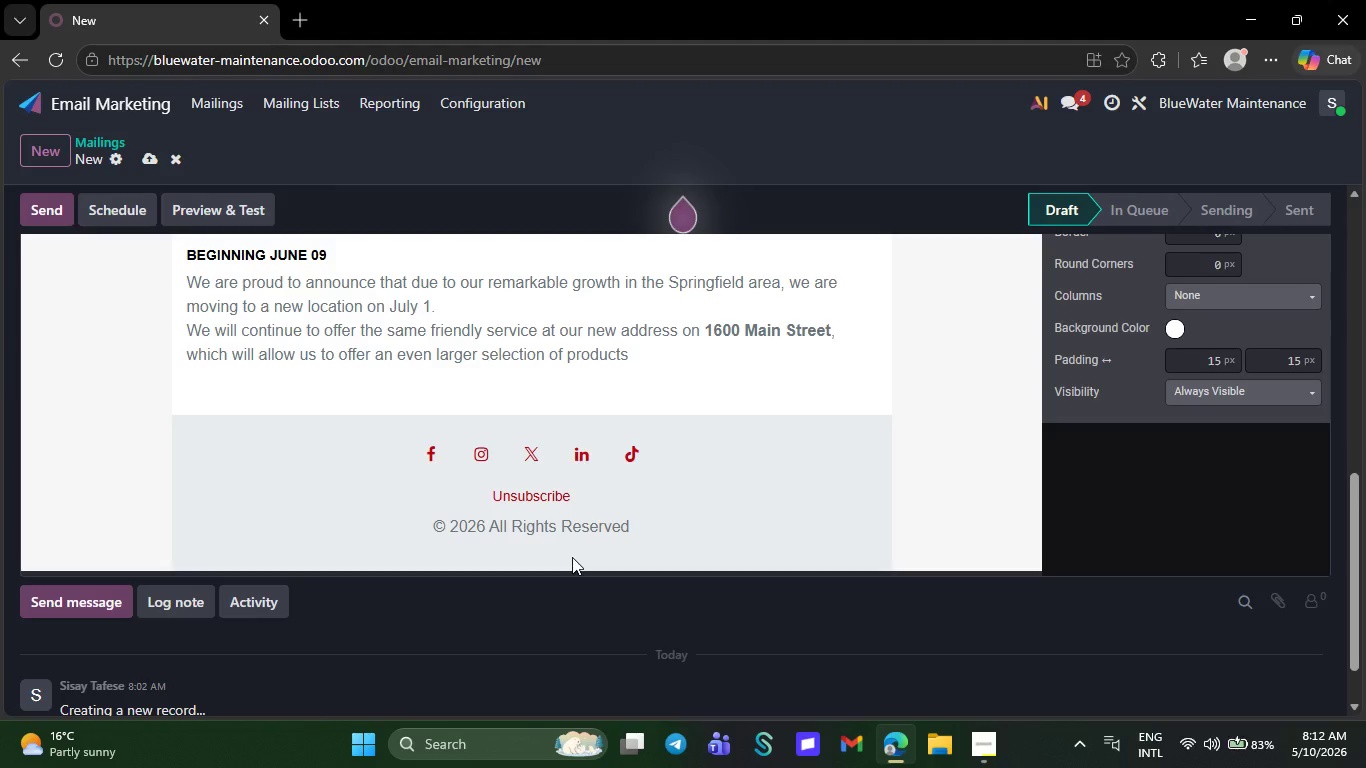 
key(Backspace)
 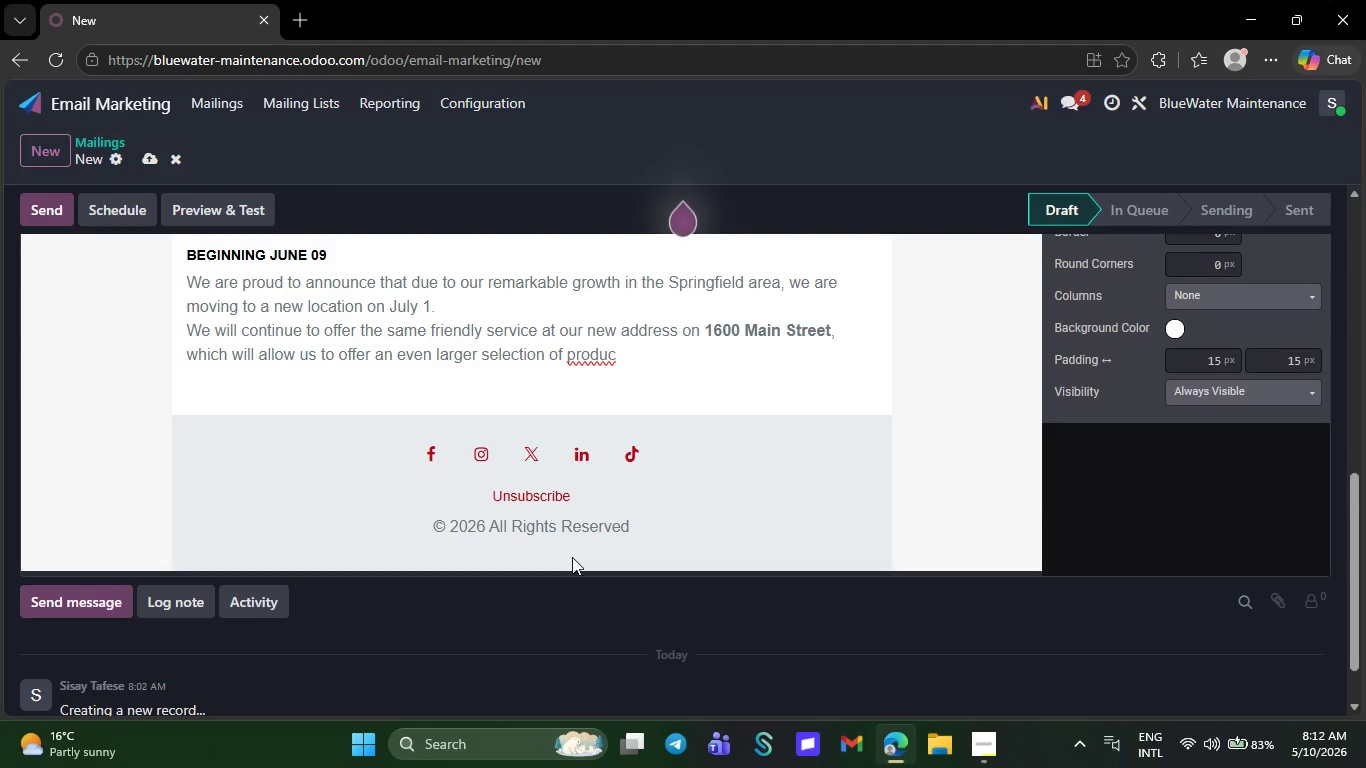 
key(Backspace)
 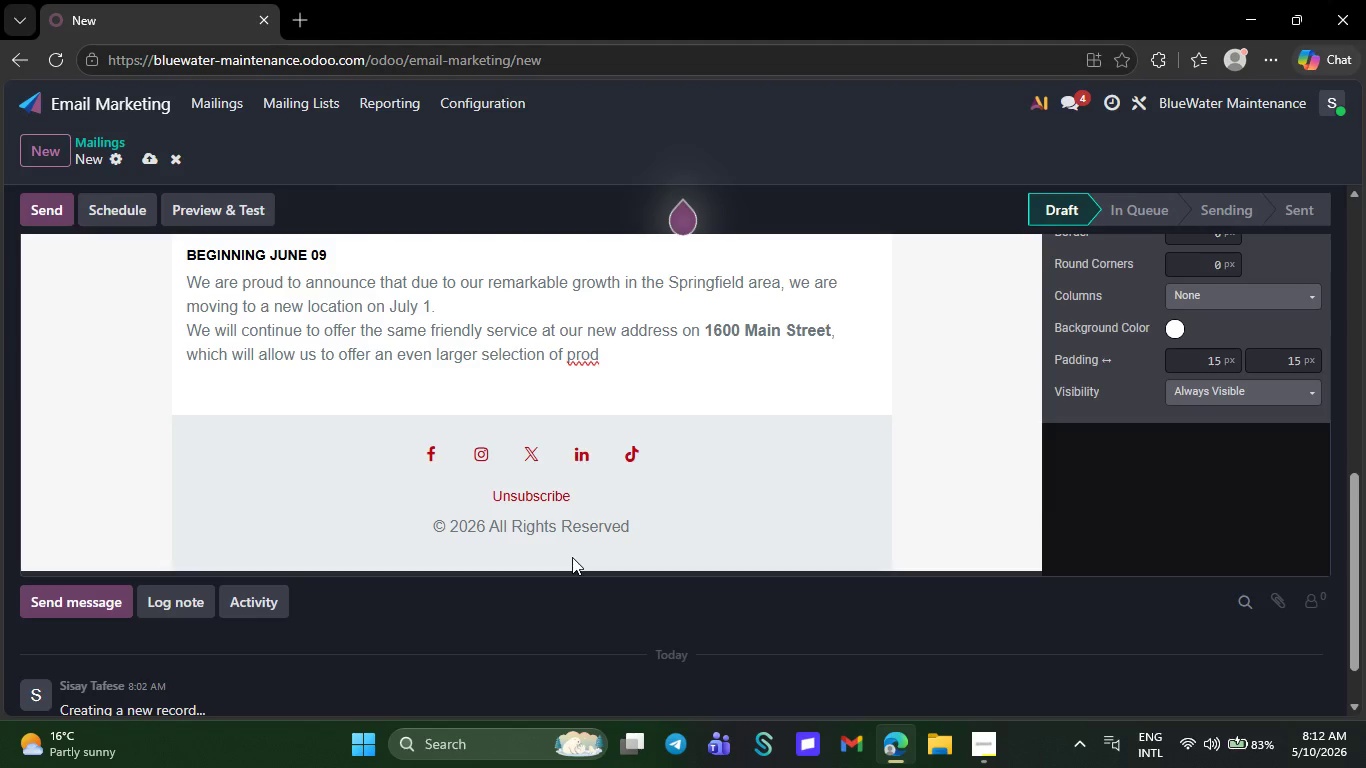 
key(Backspace)
 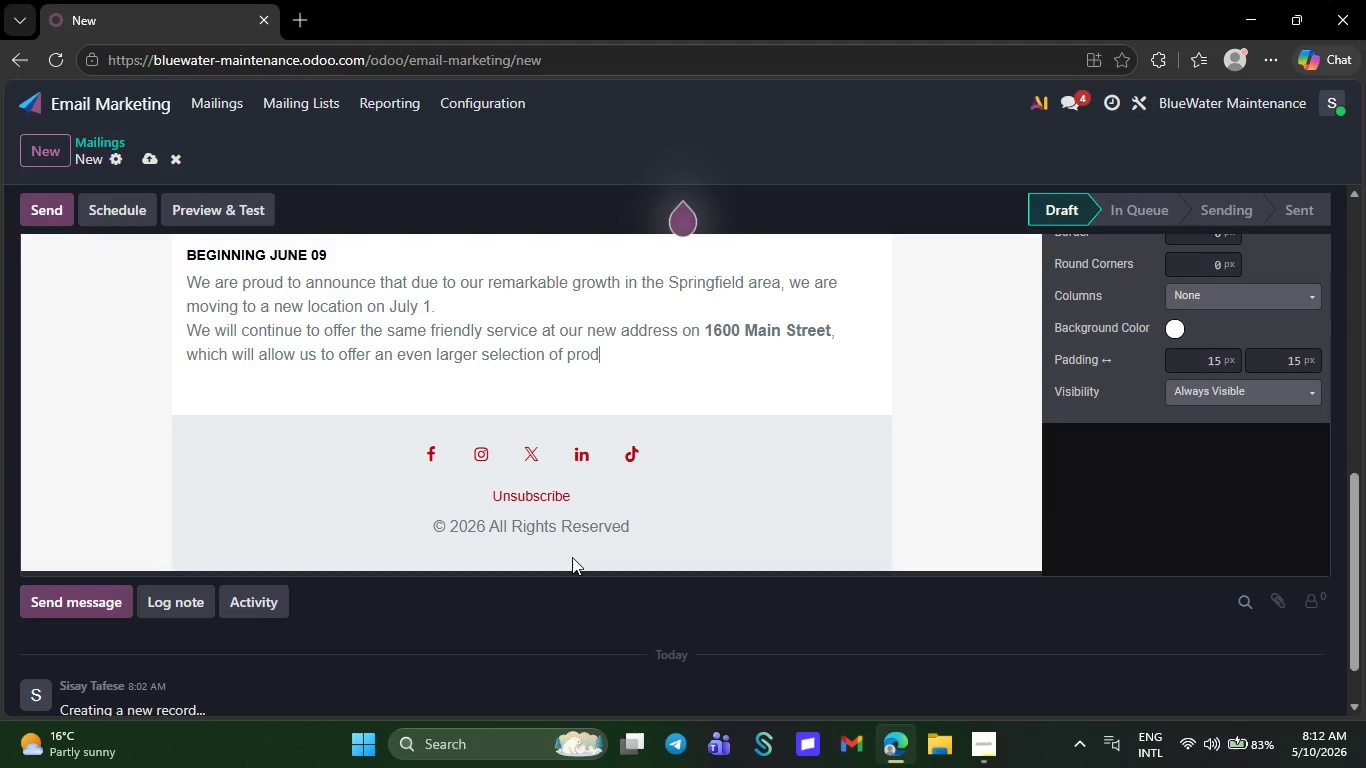 
key(Backspace)
 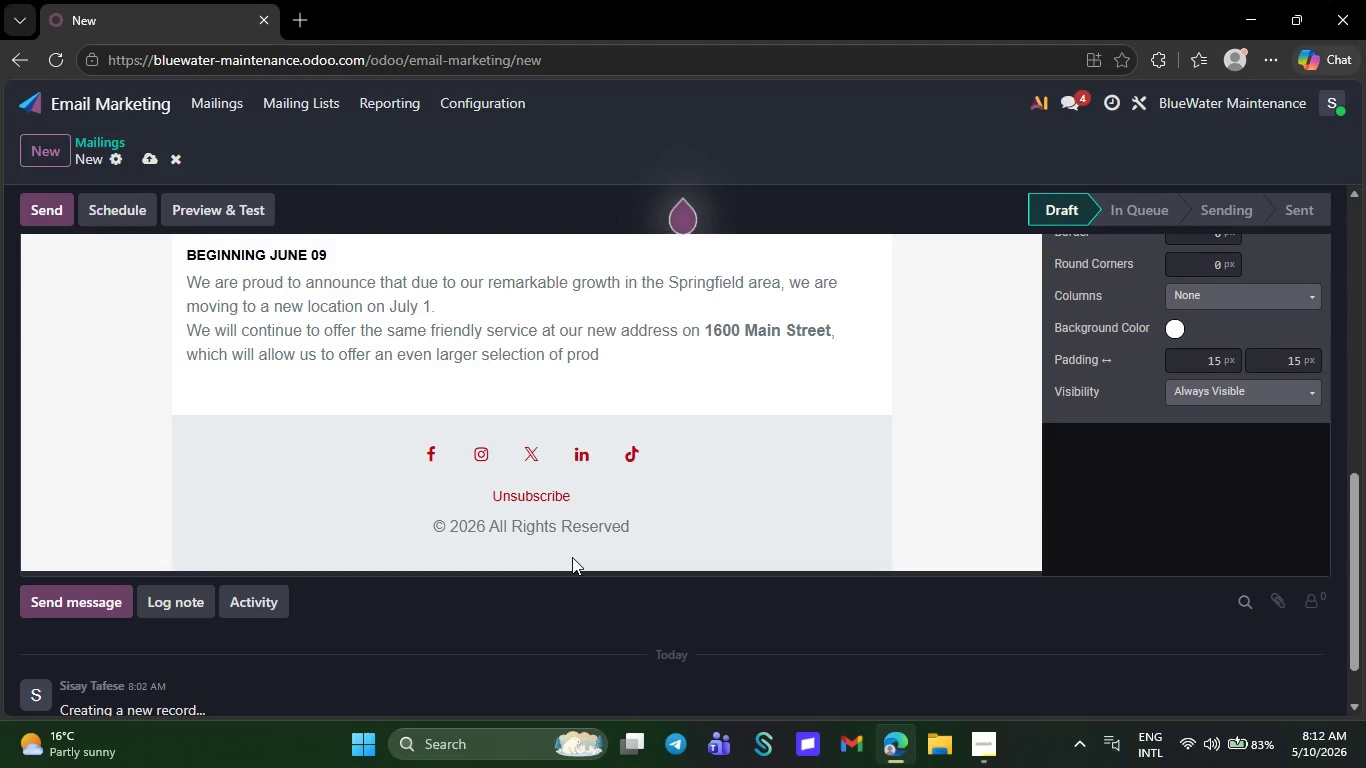 
key(Backspace)
 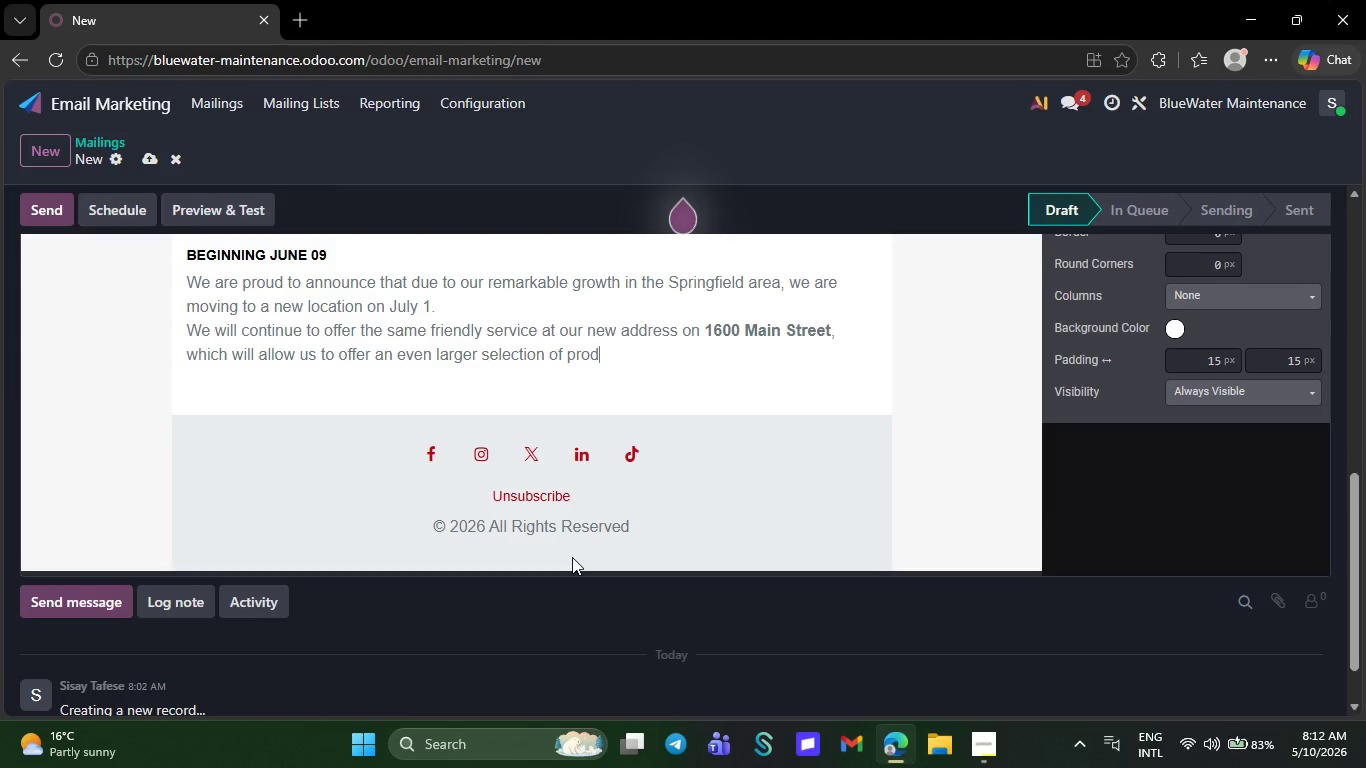 
key(Backspace)
 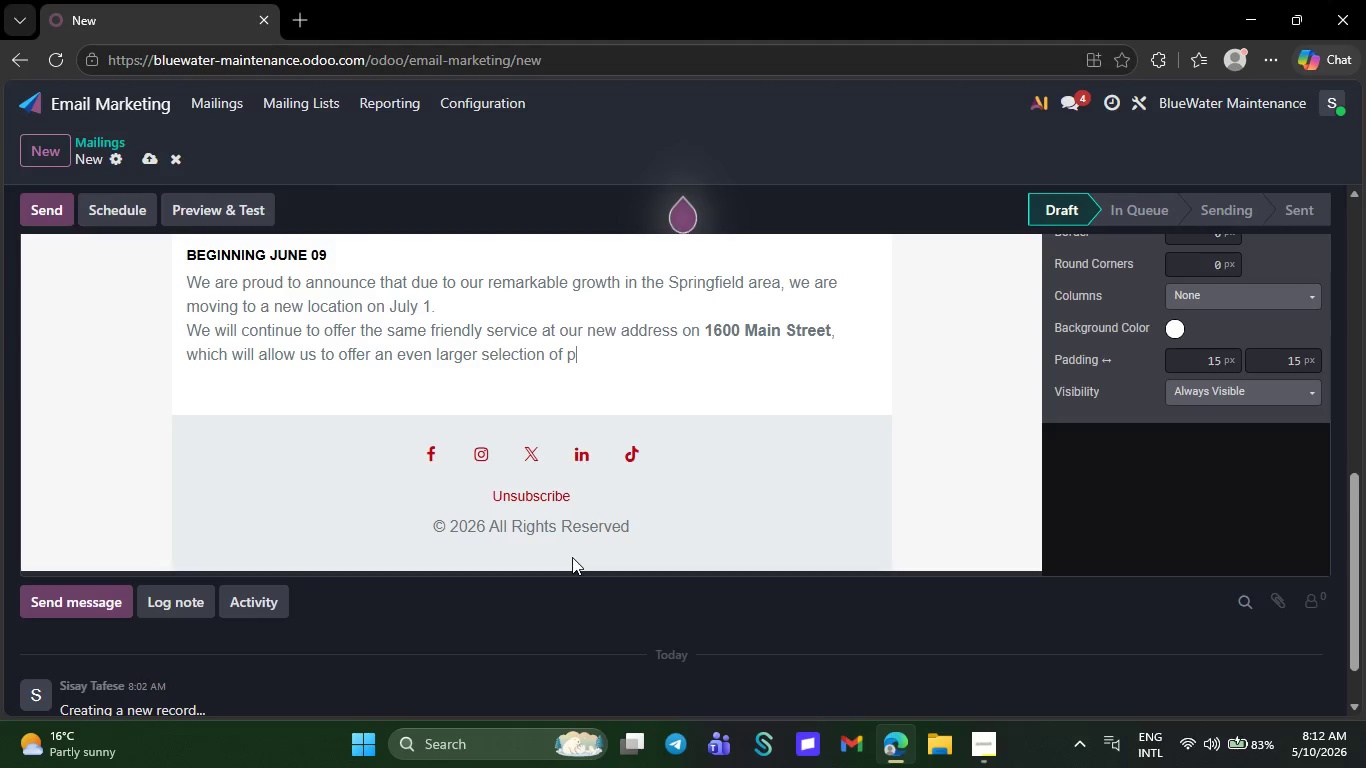 
key(Backspace)
 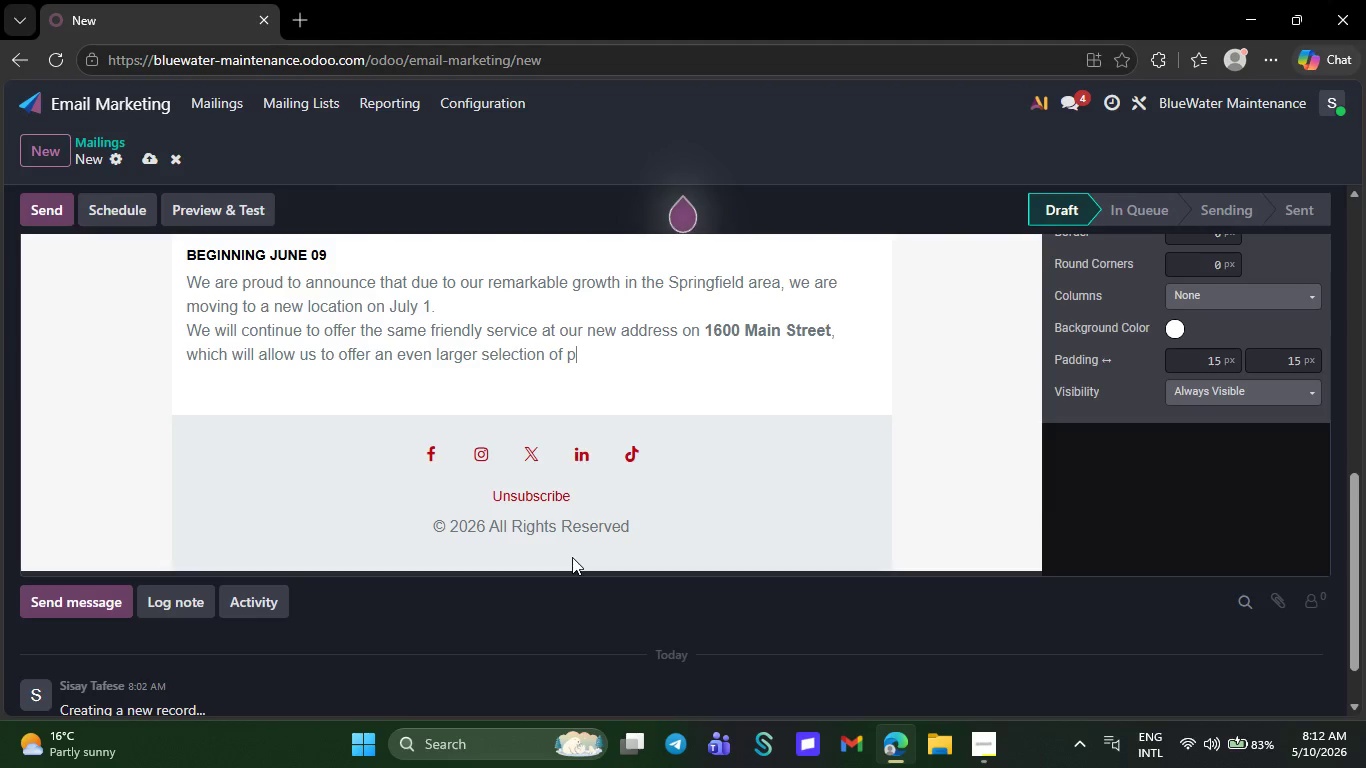 
key(Backspace)
 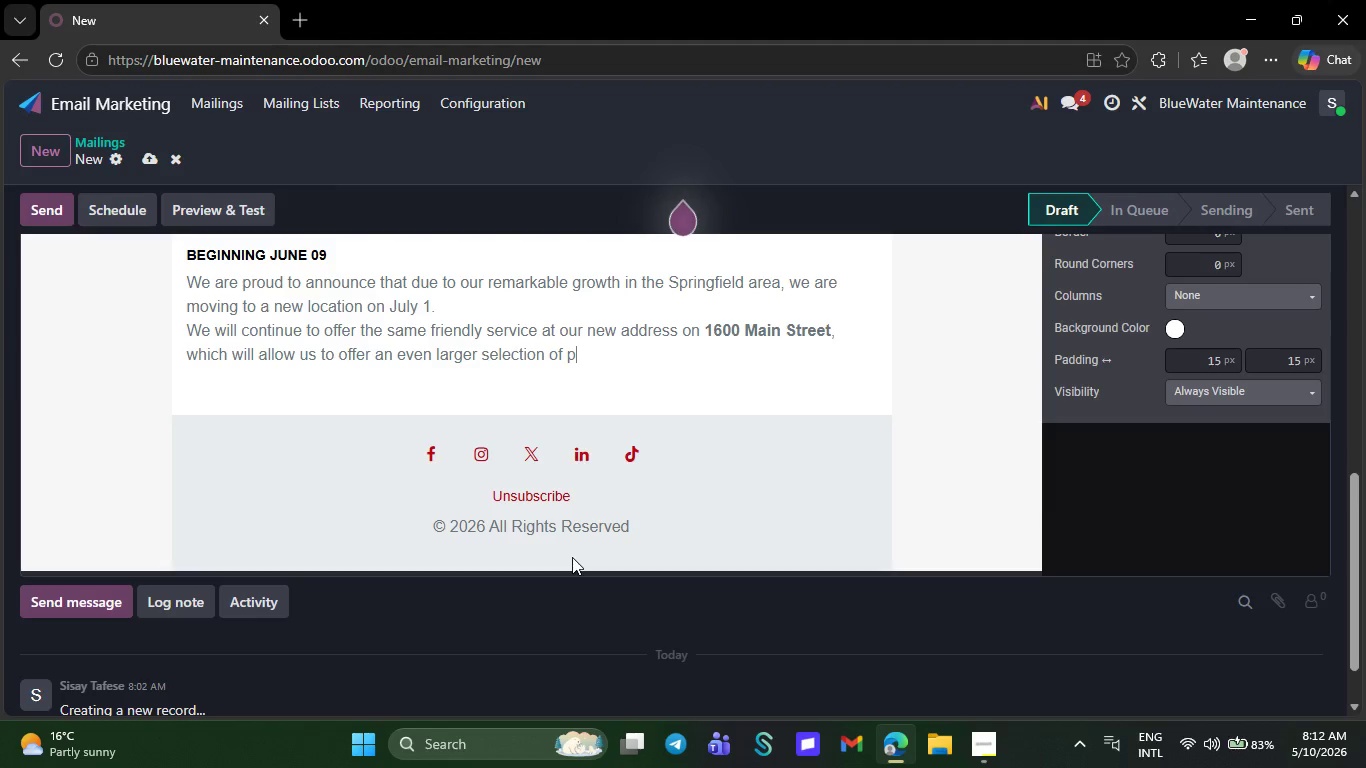 
key(Backspace)
 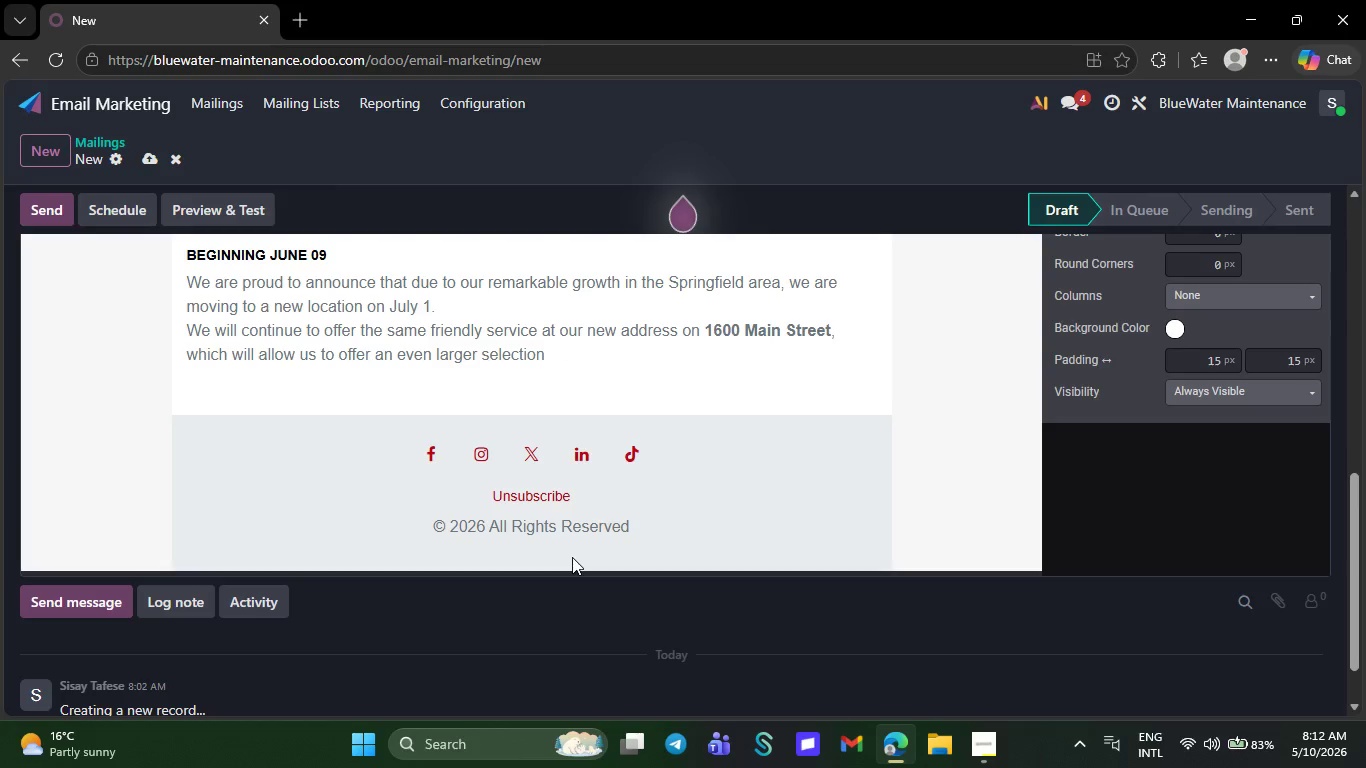 
key(Backspace)
 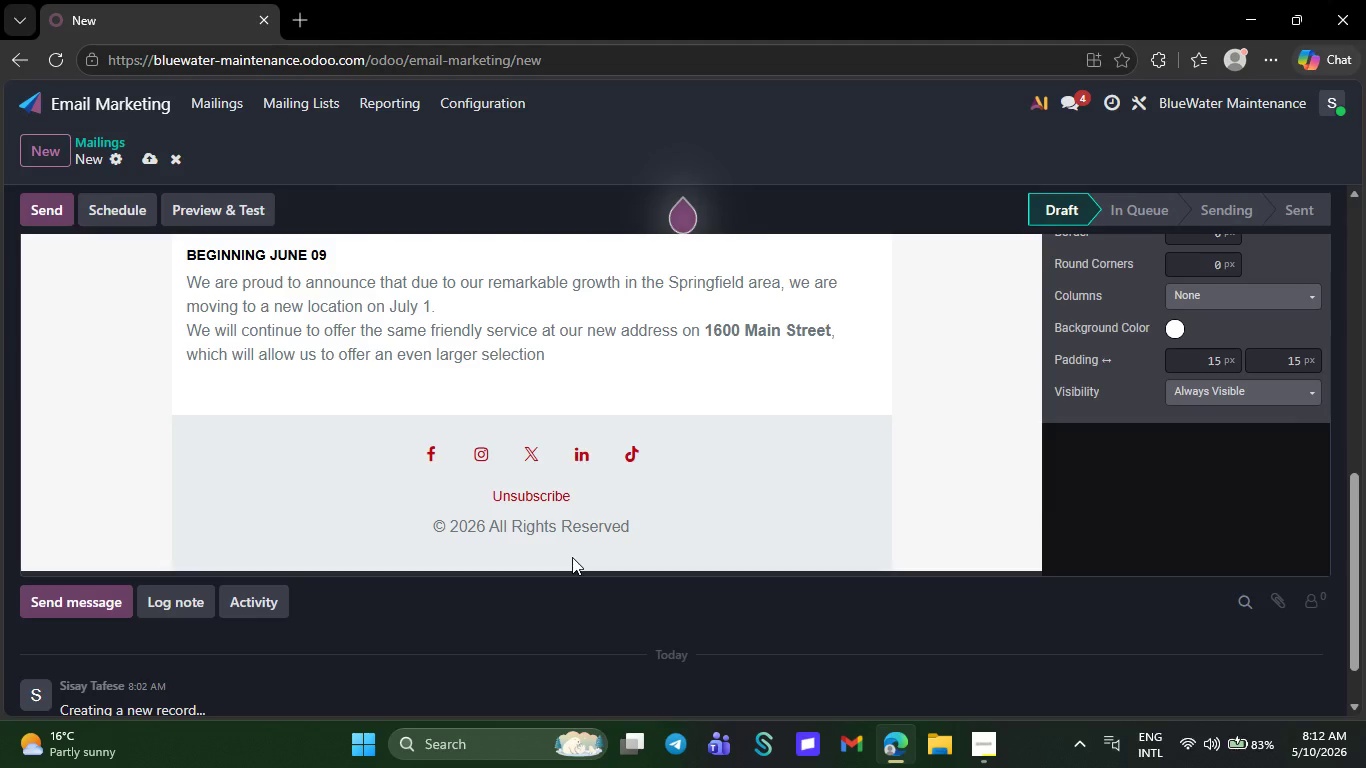 
key(Backspace)
 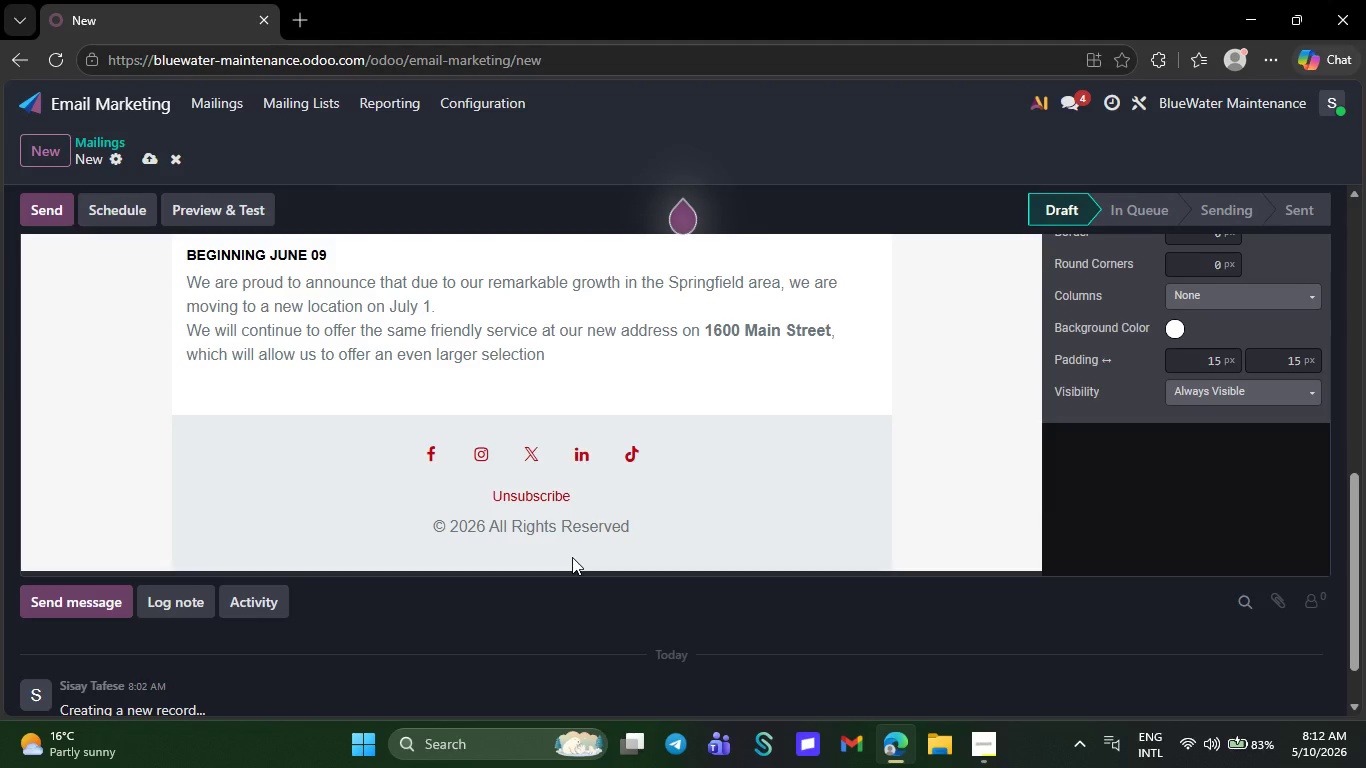 
wait(5.72)
 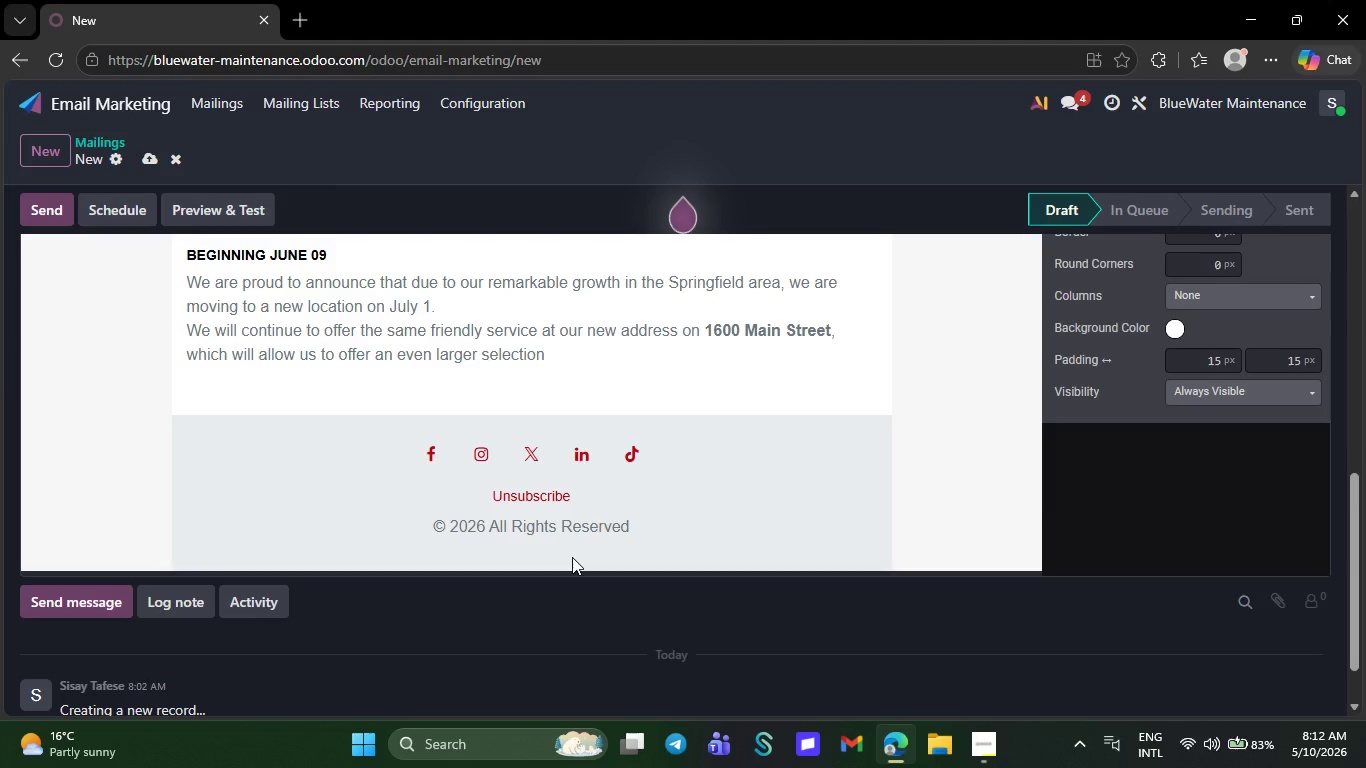 
key(Backspace)
 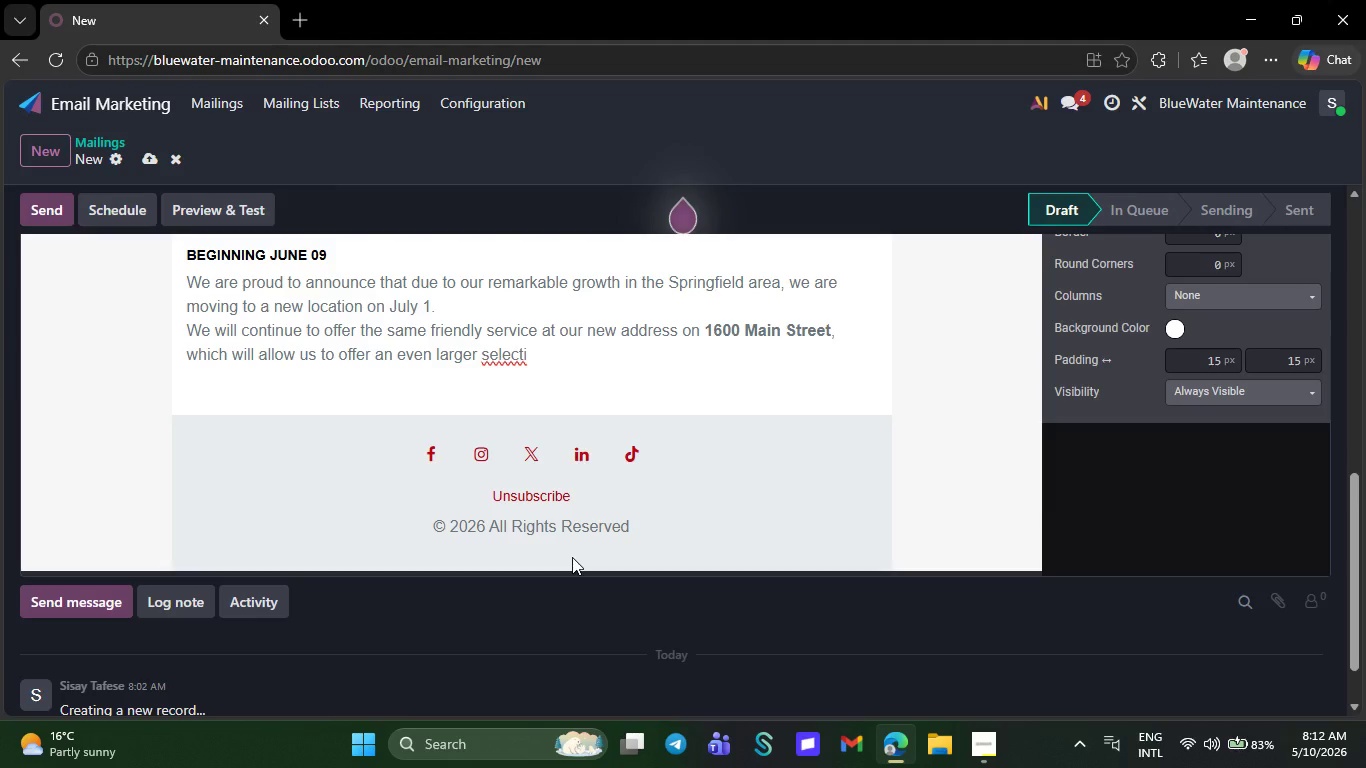 
wait(5.17)
 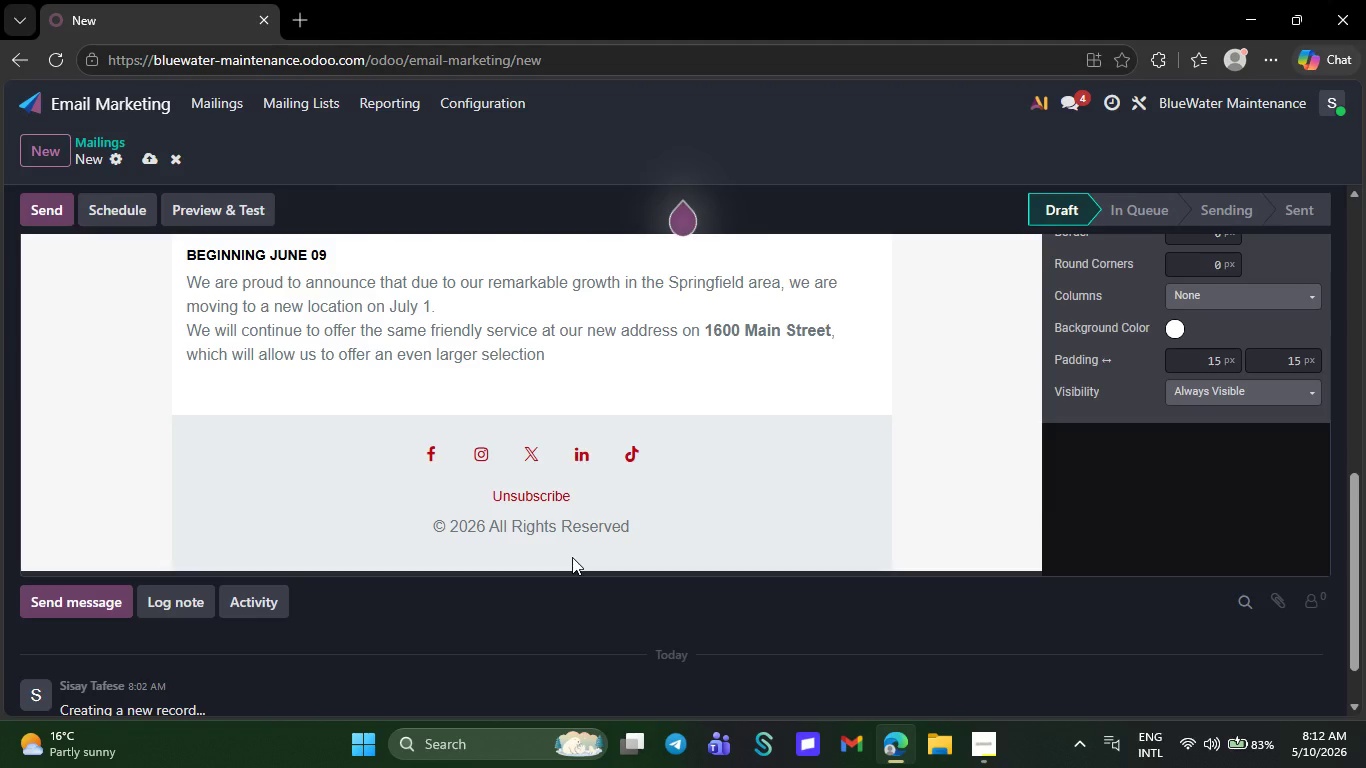 
key(Backspace)
 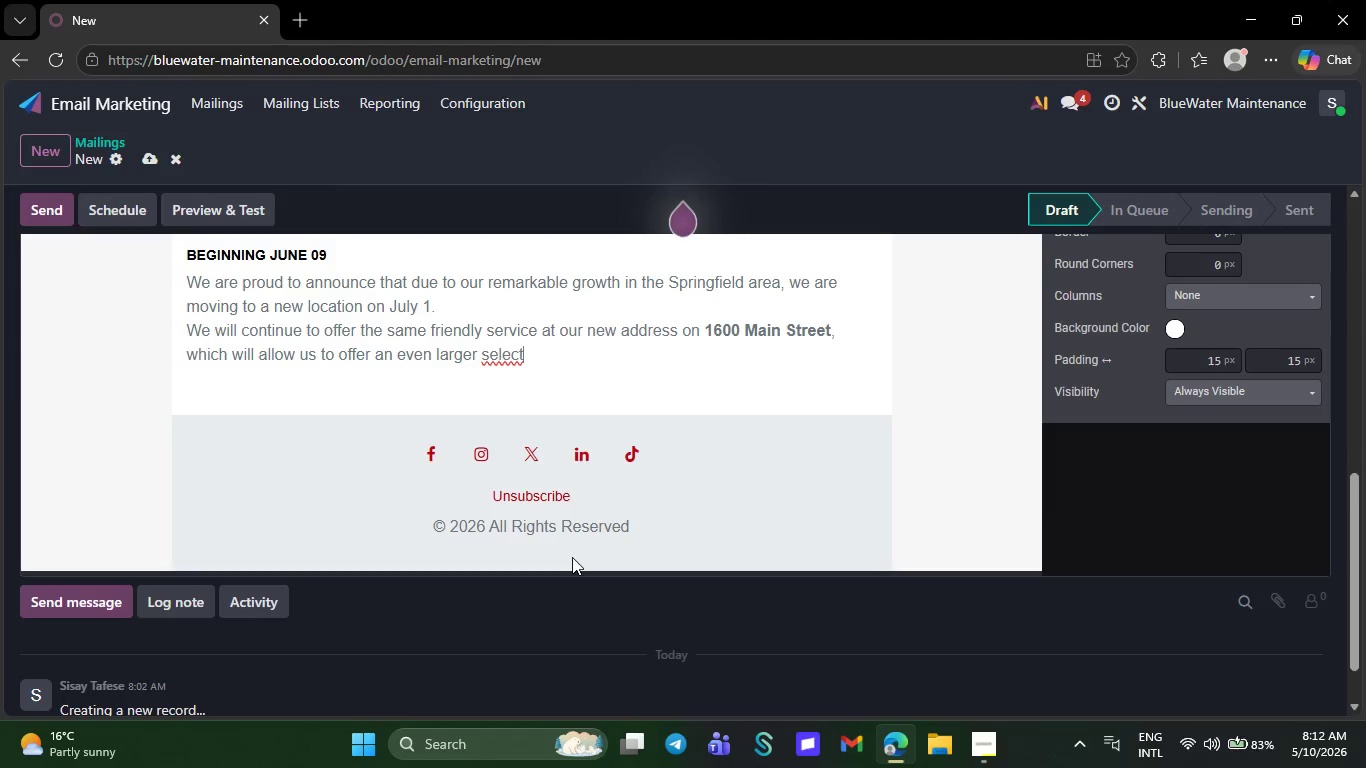 
key(Backspace)
 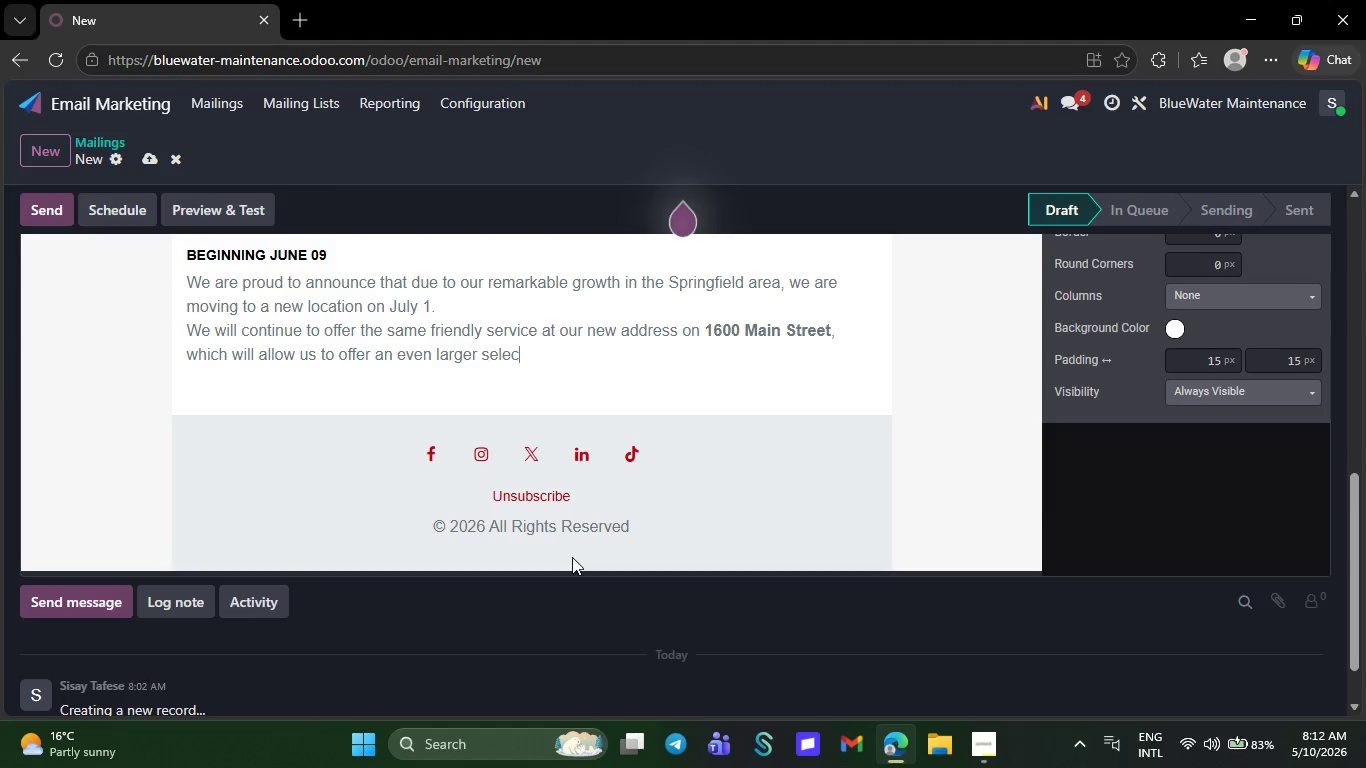 
key(Backspace)
 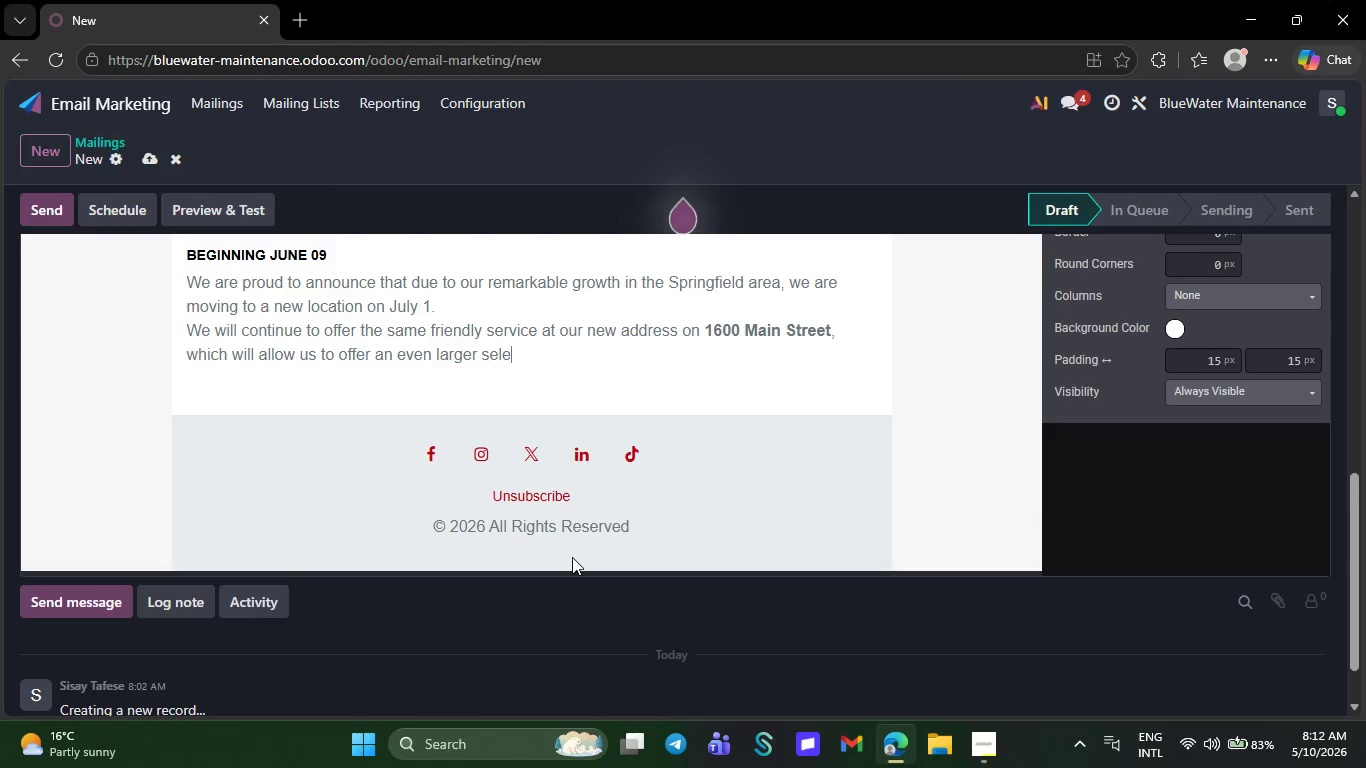 
key(Backspace)
 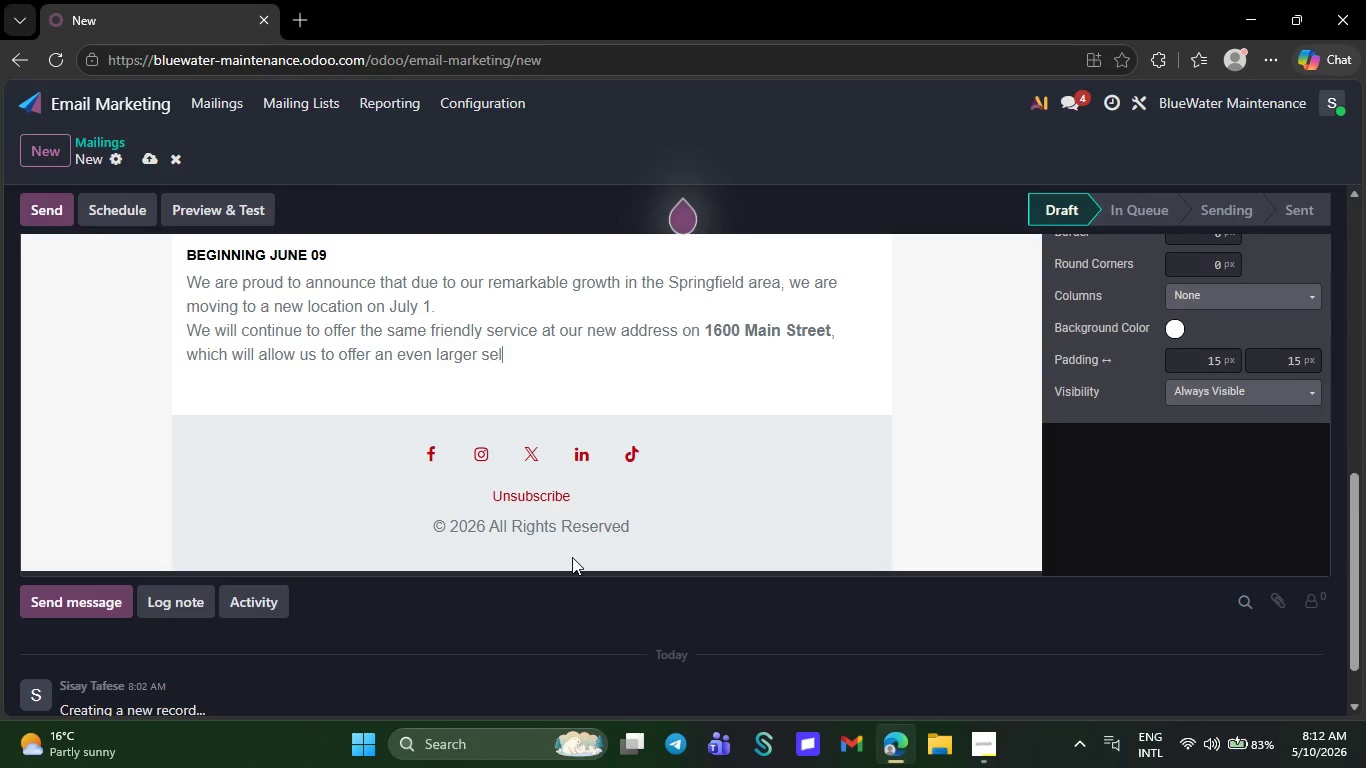 
key(Backspace)
 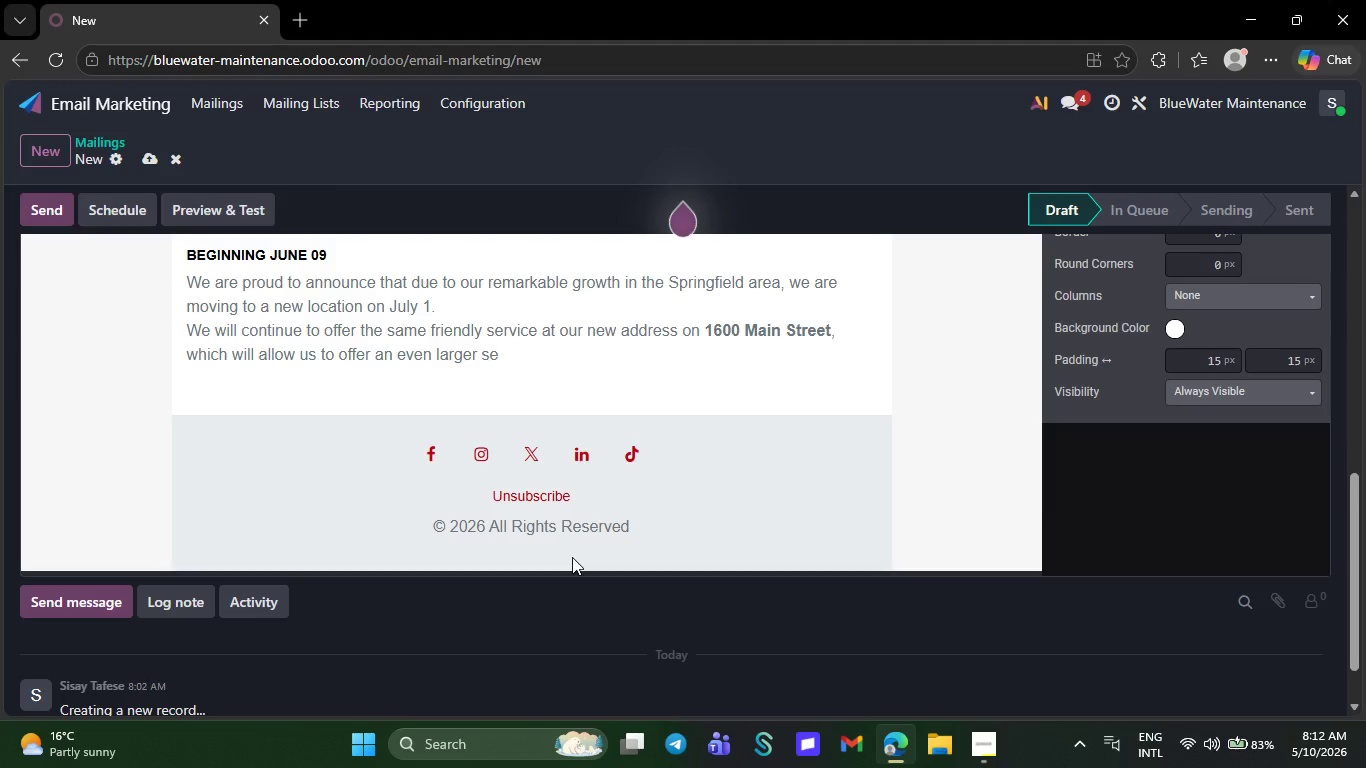 
key(Backspace)
 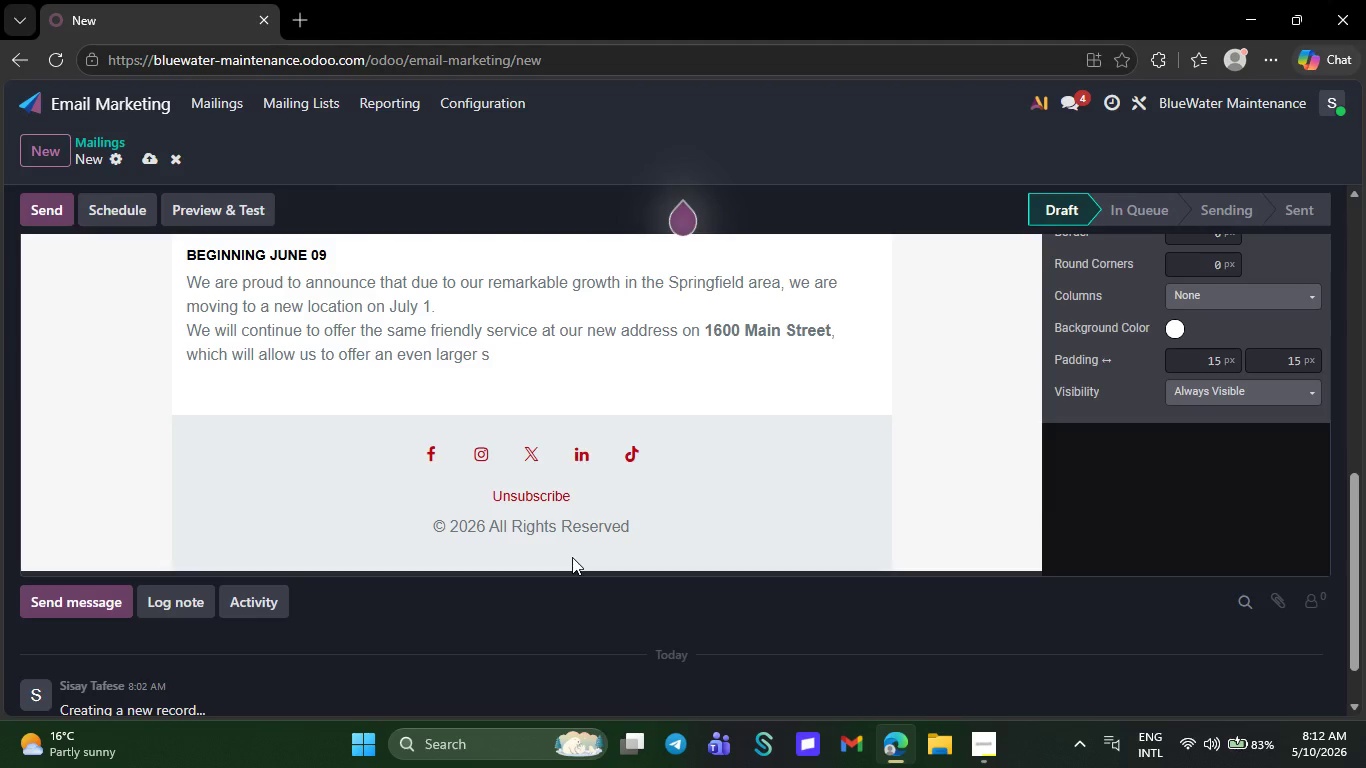 
key(Backspace)
 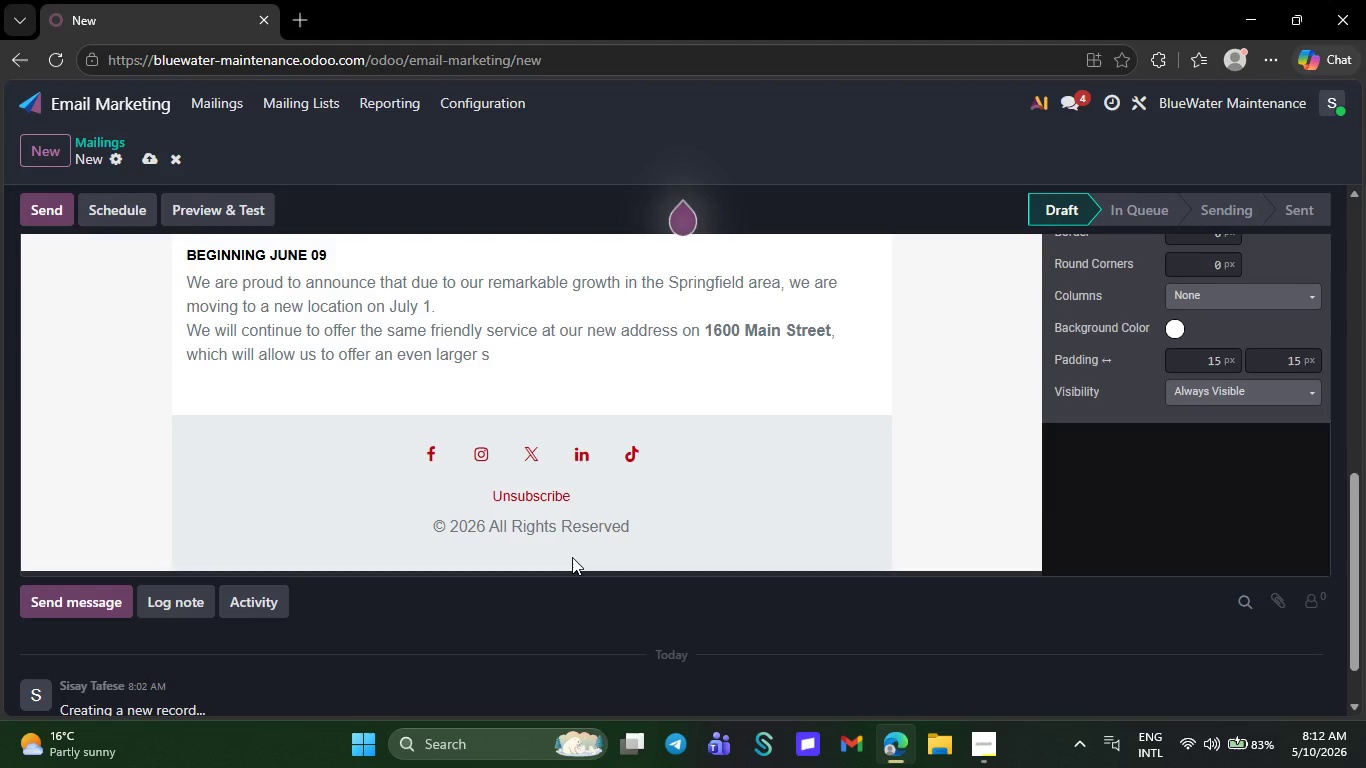 
key(Backspace)
 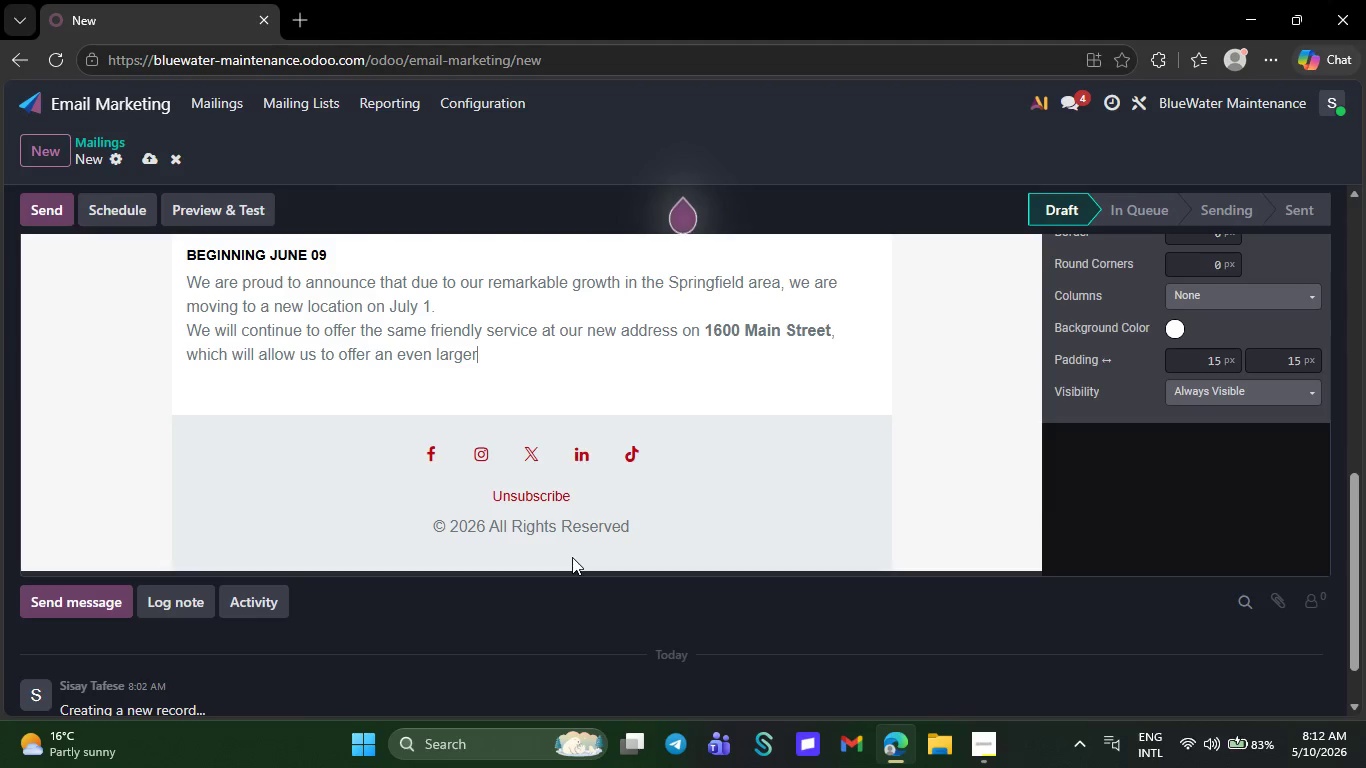 
key(Backspace)
 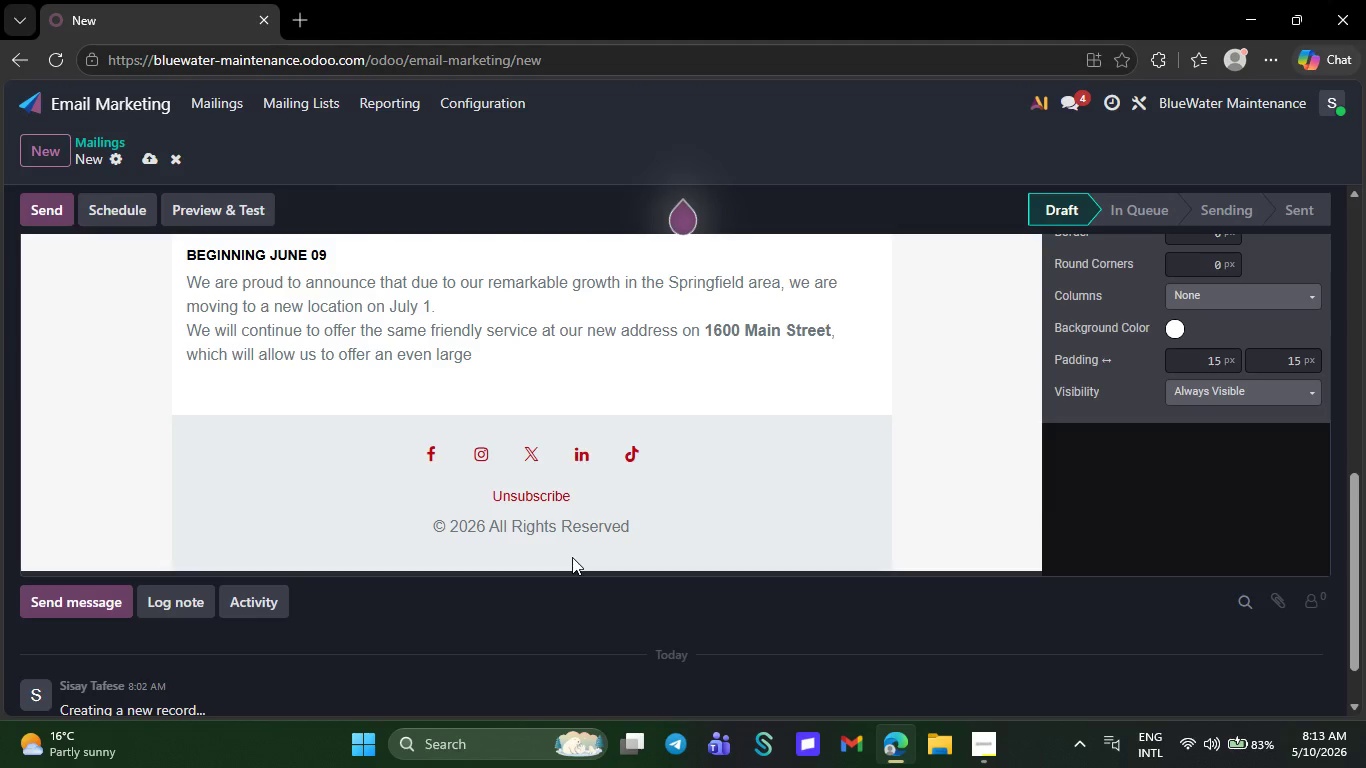 
wait(7.59)
 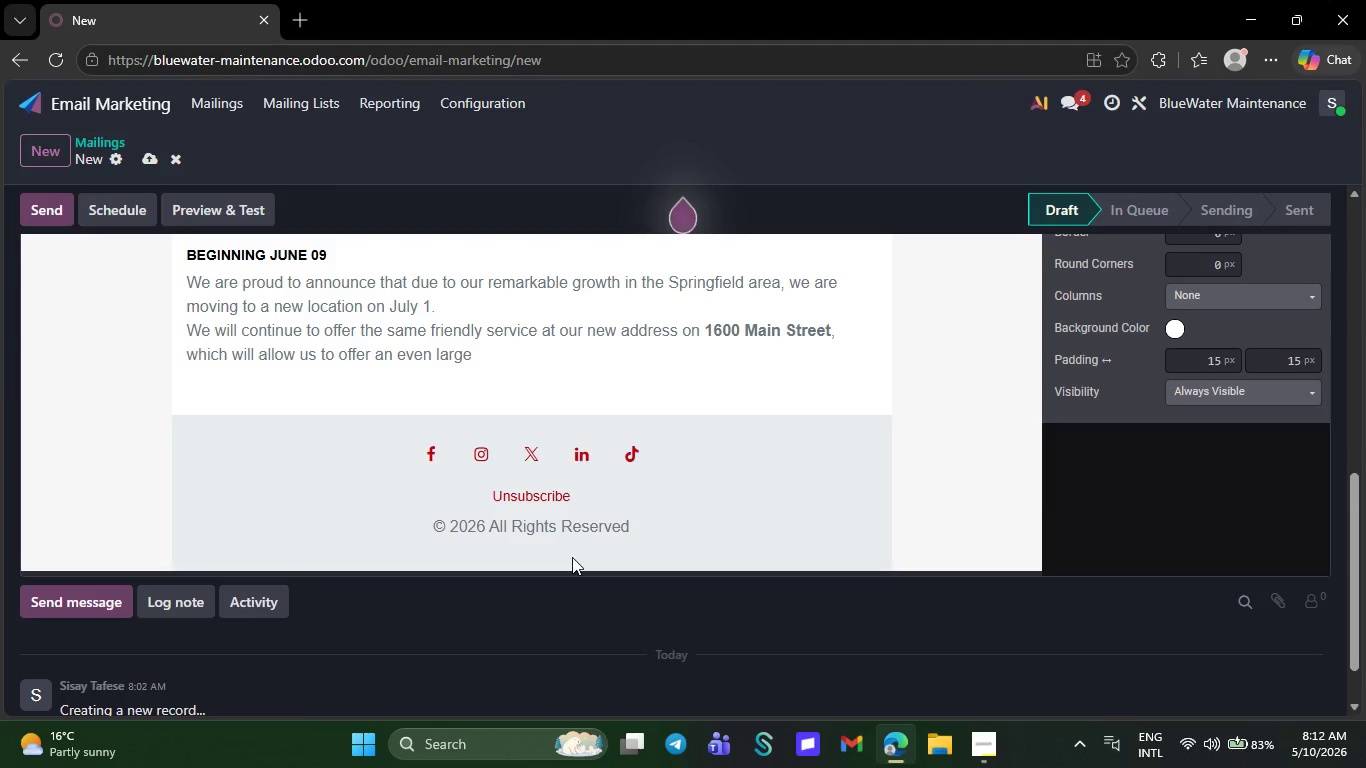 
hold_key(key=Backspace, duration=0.62)
 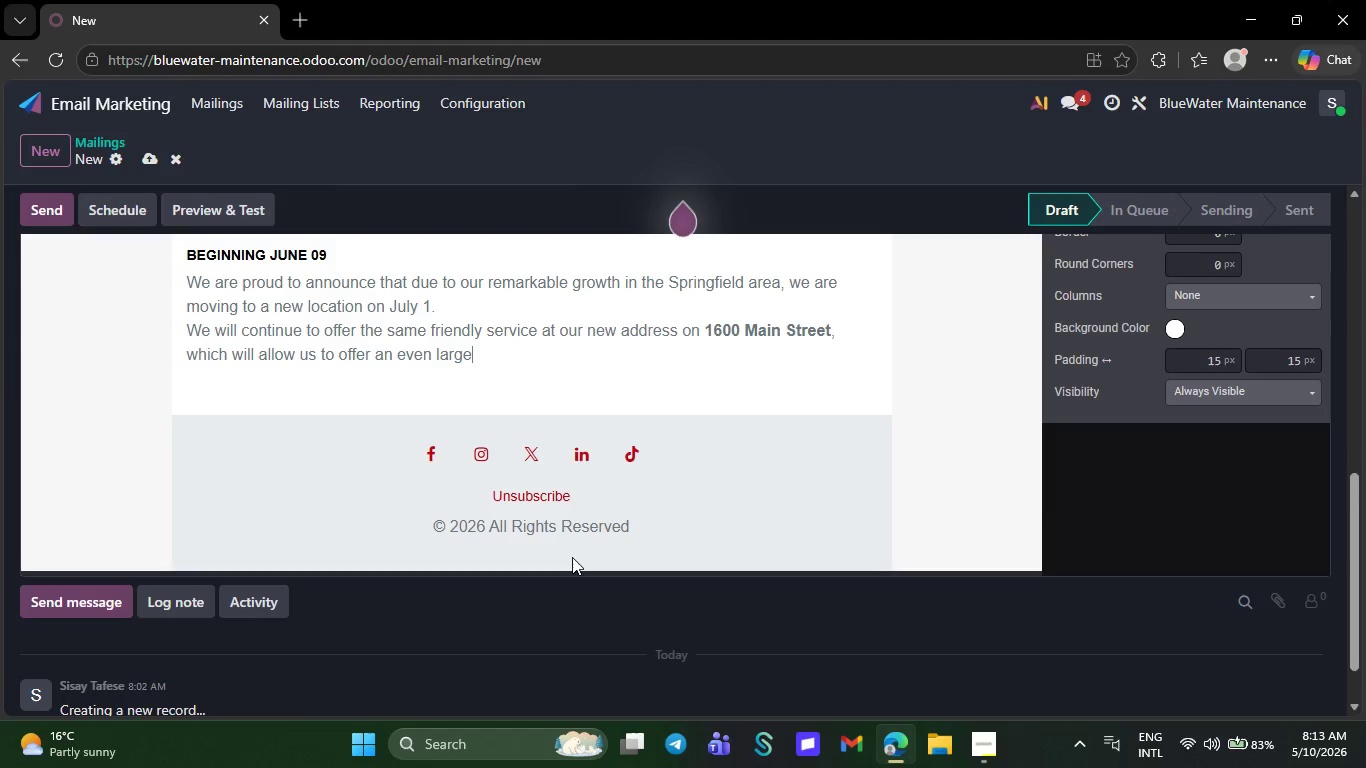 
key(Backspace)
 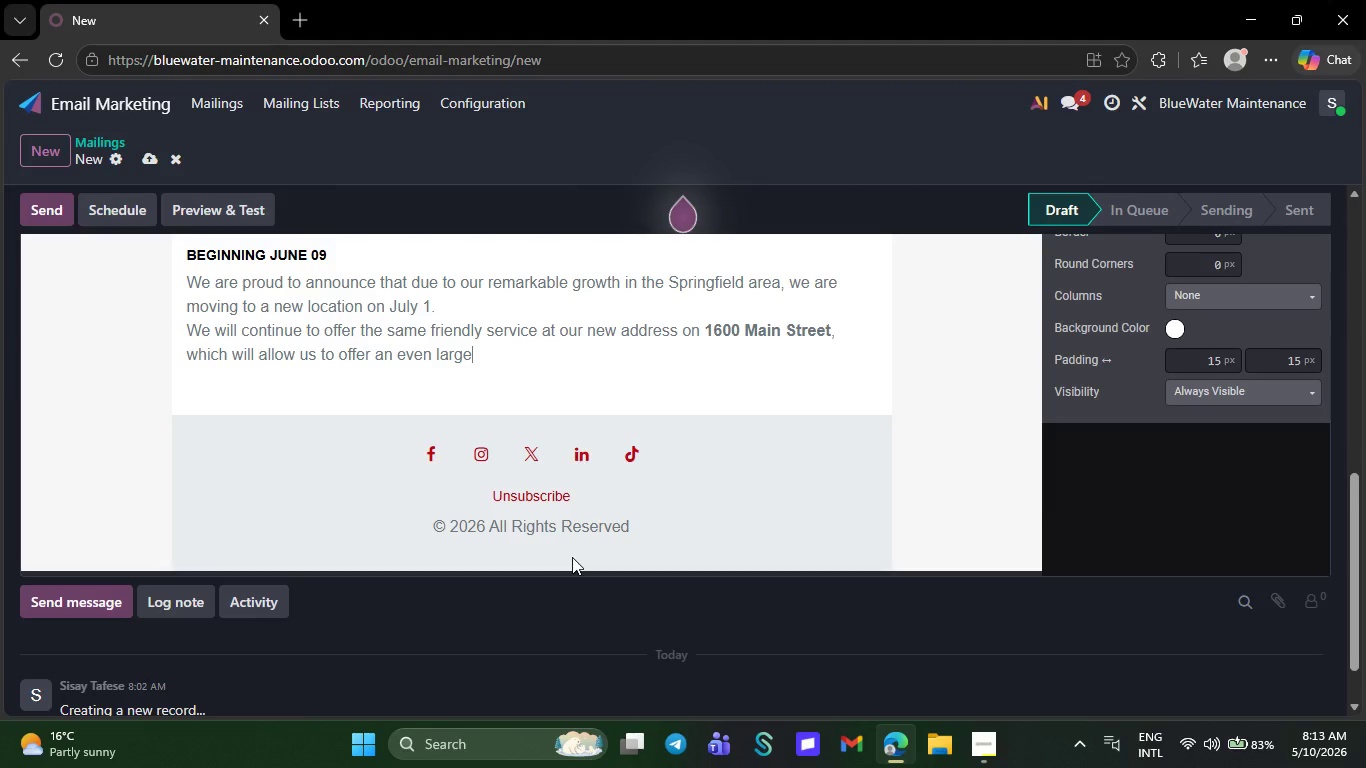 
key(Backspace)
 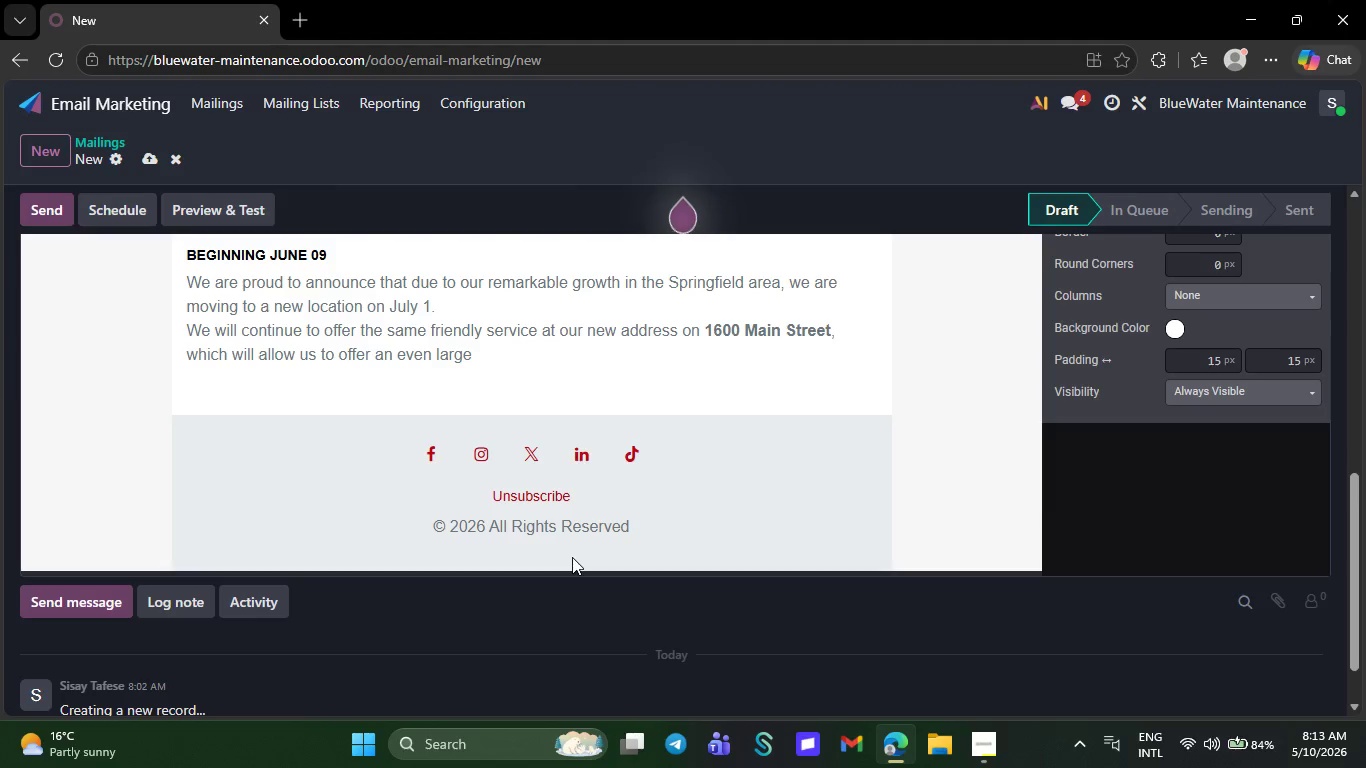 
key(Backspace)
 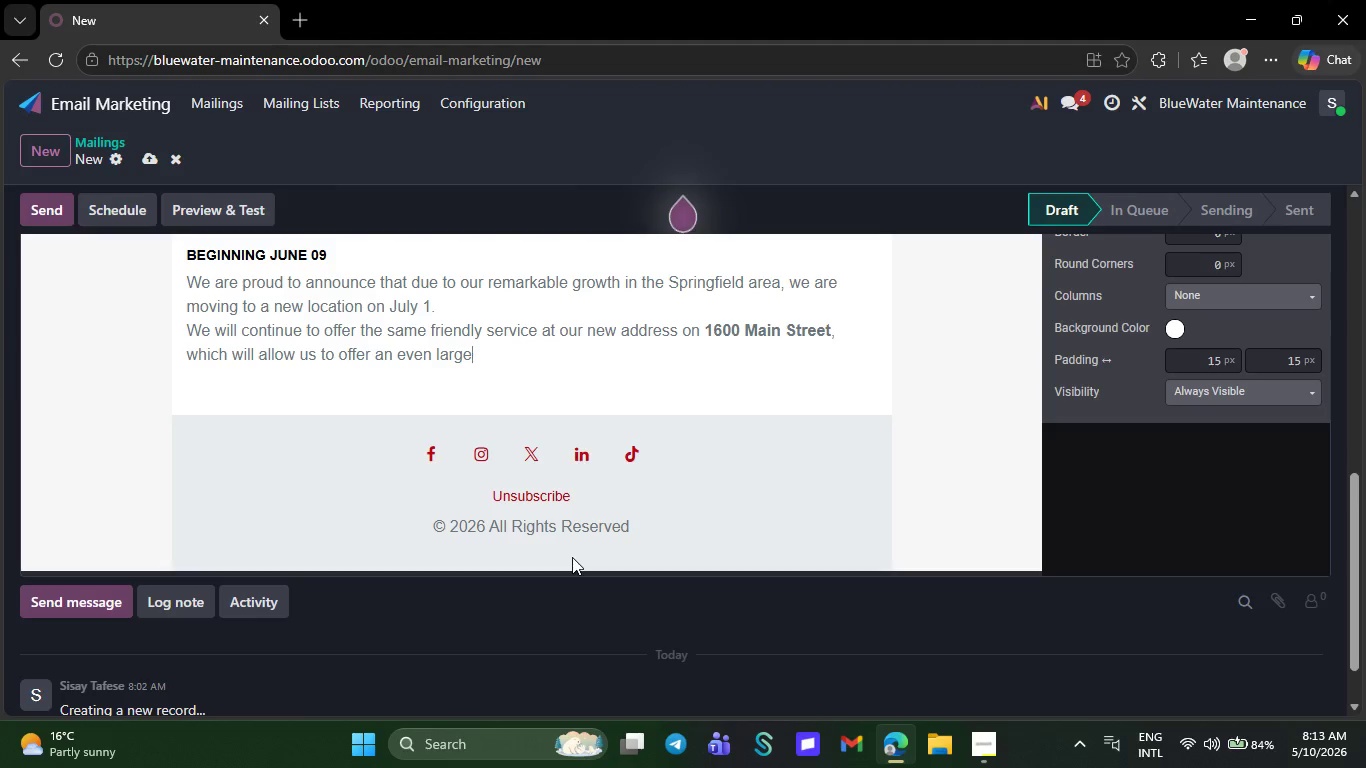 
key(Backspace)
 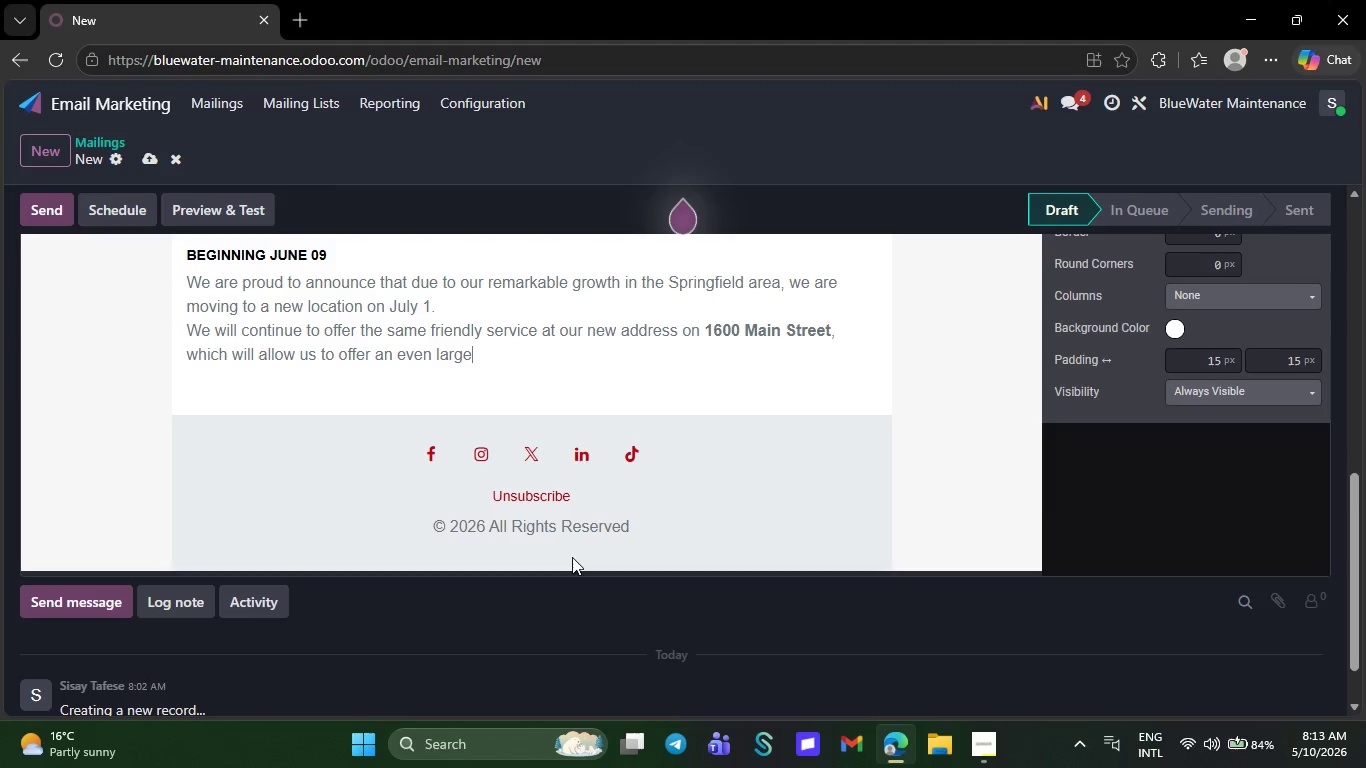 
key(Backspace)
 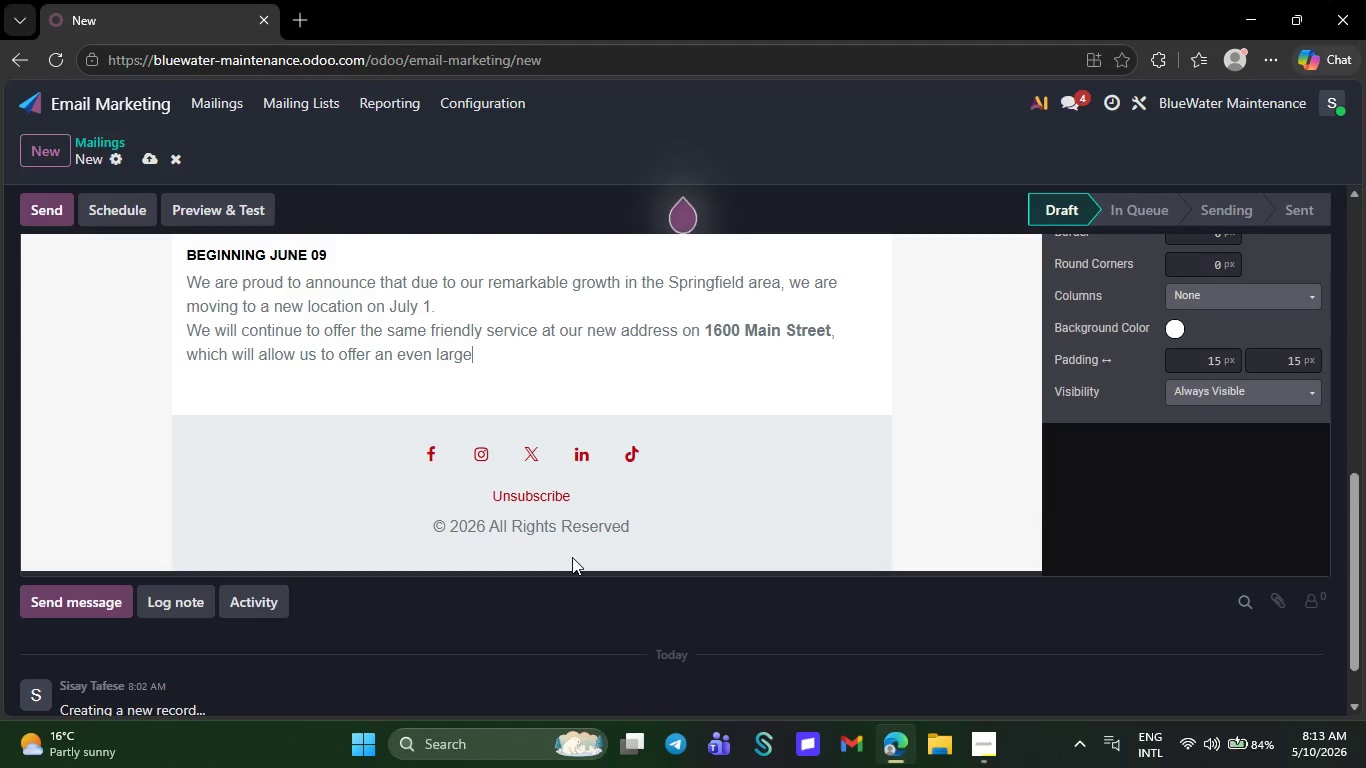 
key(Backspace)
 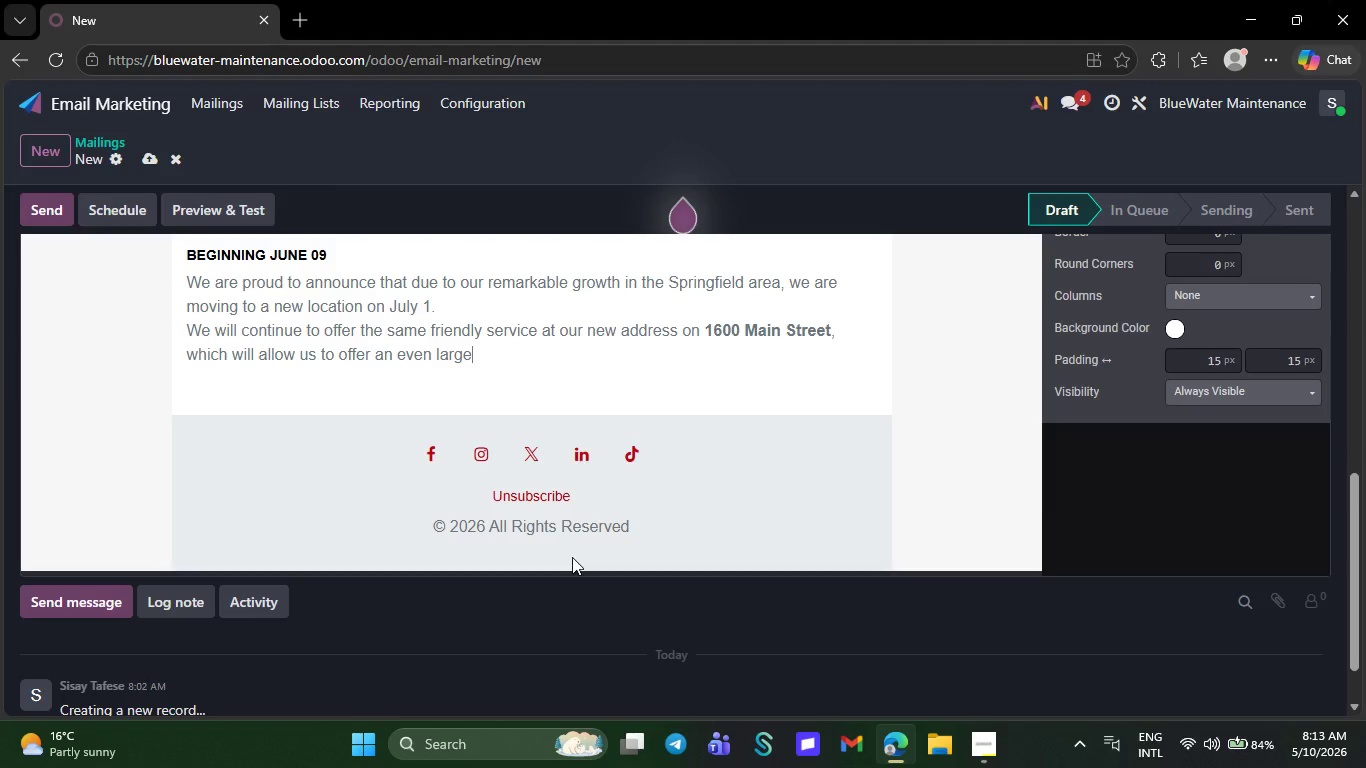 
key(Backspace)
 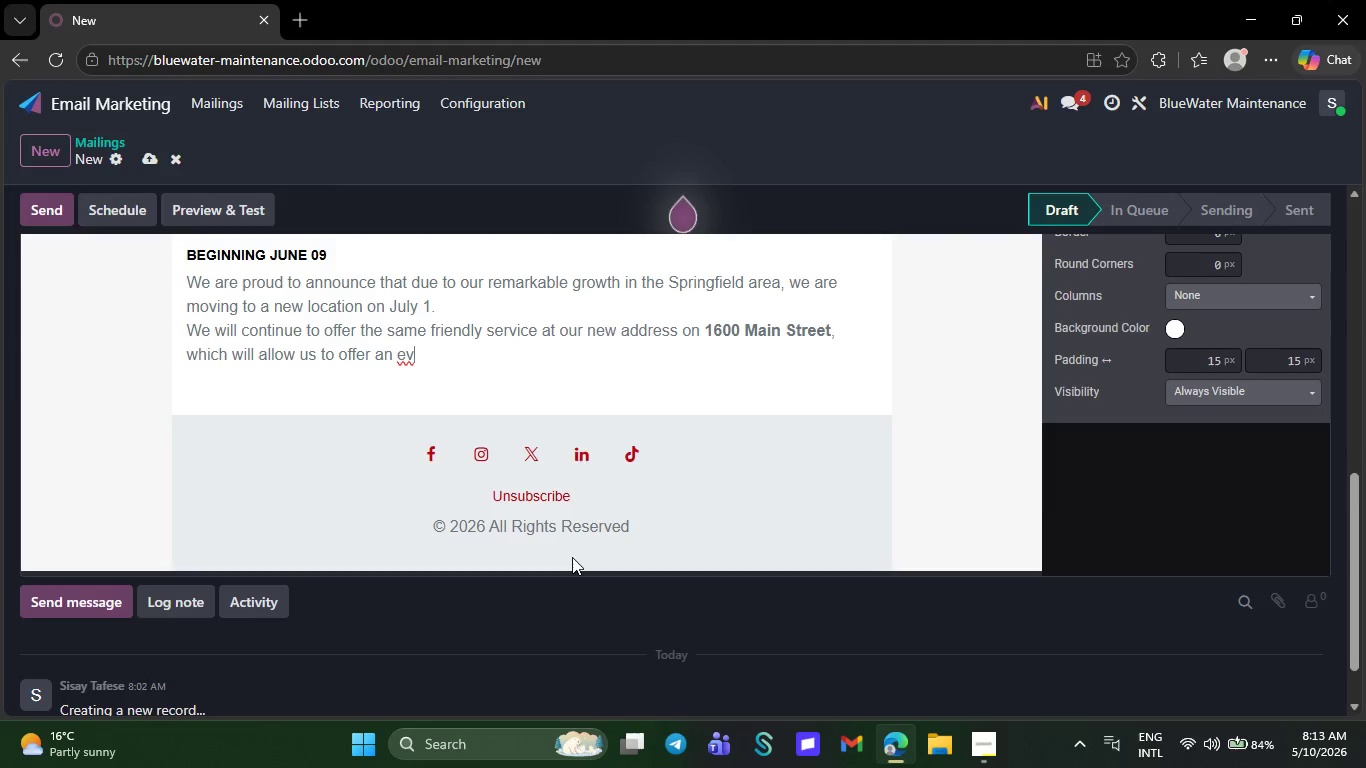 
wait(10.22)
 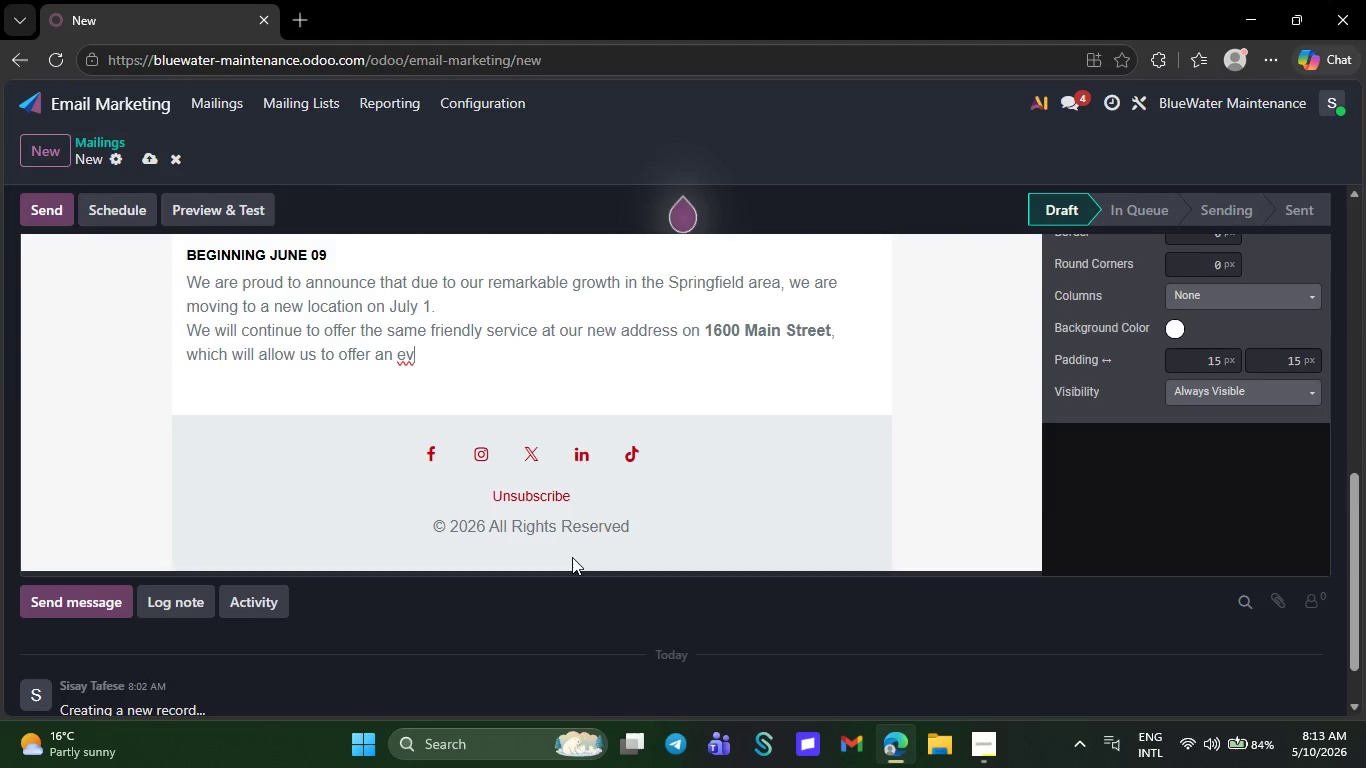 
key(Backspace)
 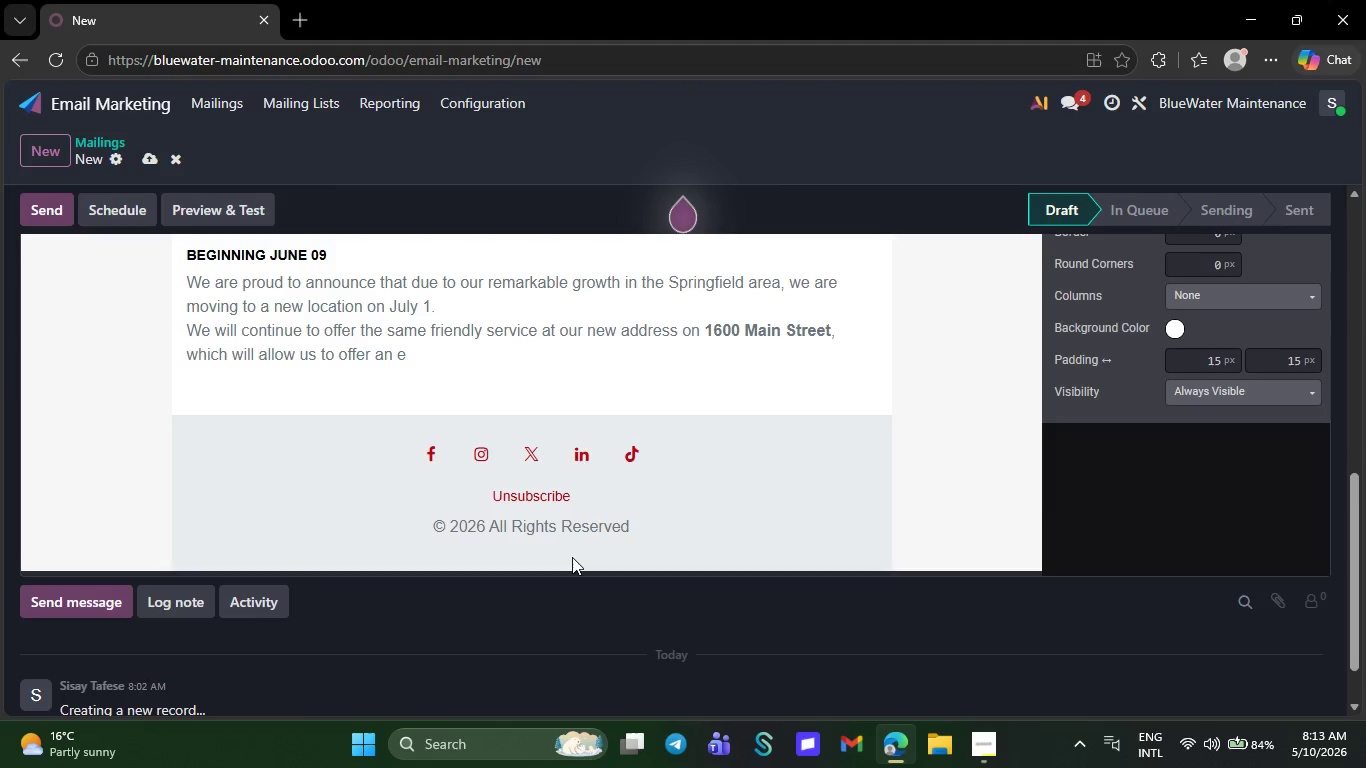 
key(Backspace)
 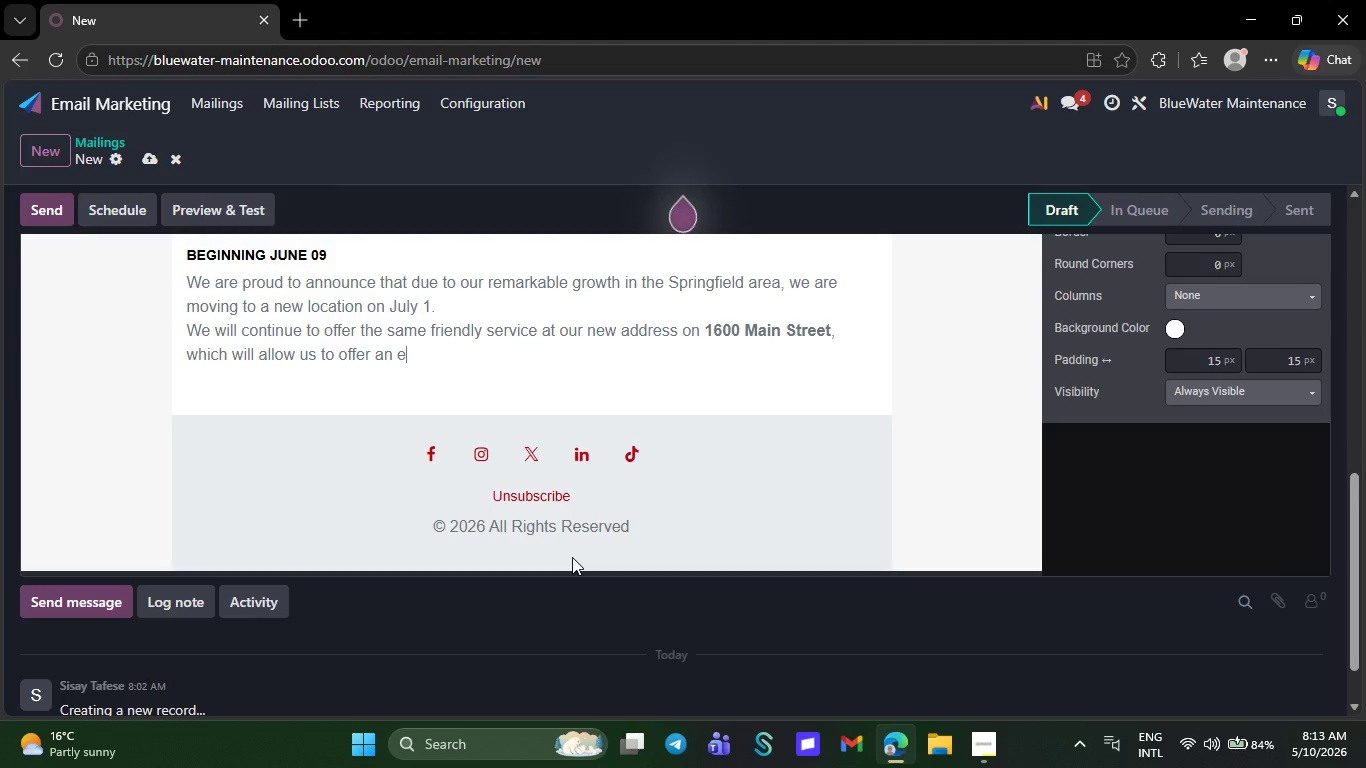 
key(Backspace)
 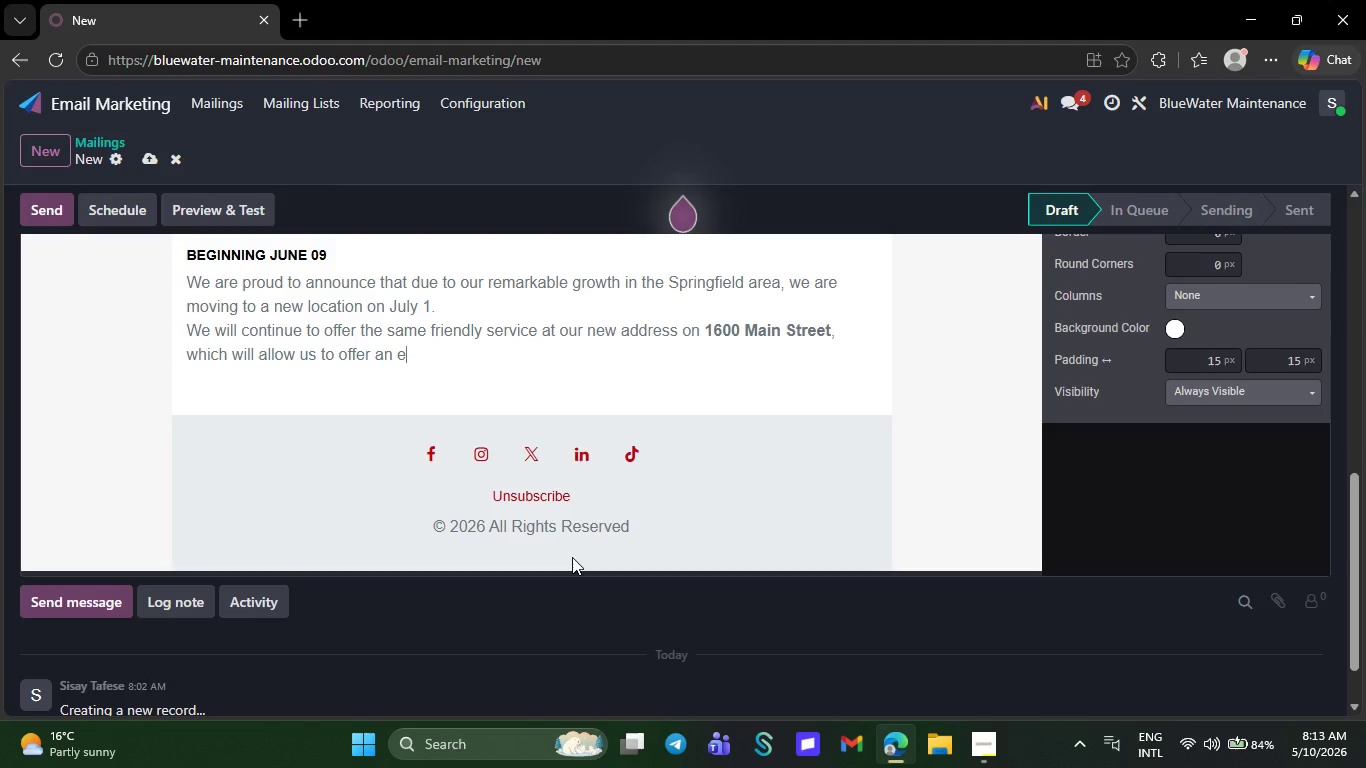 
key(Backspace)
 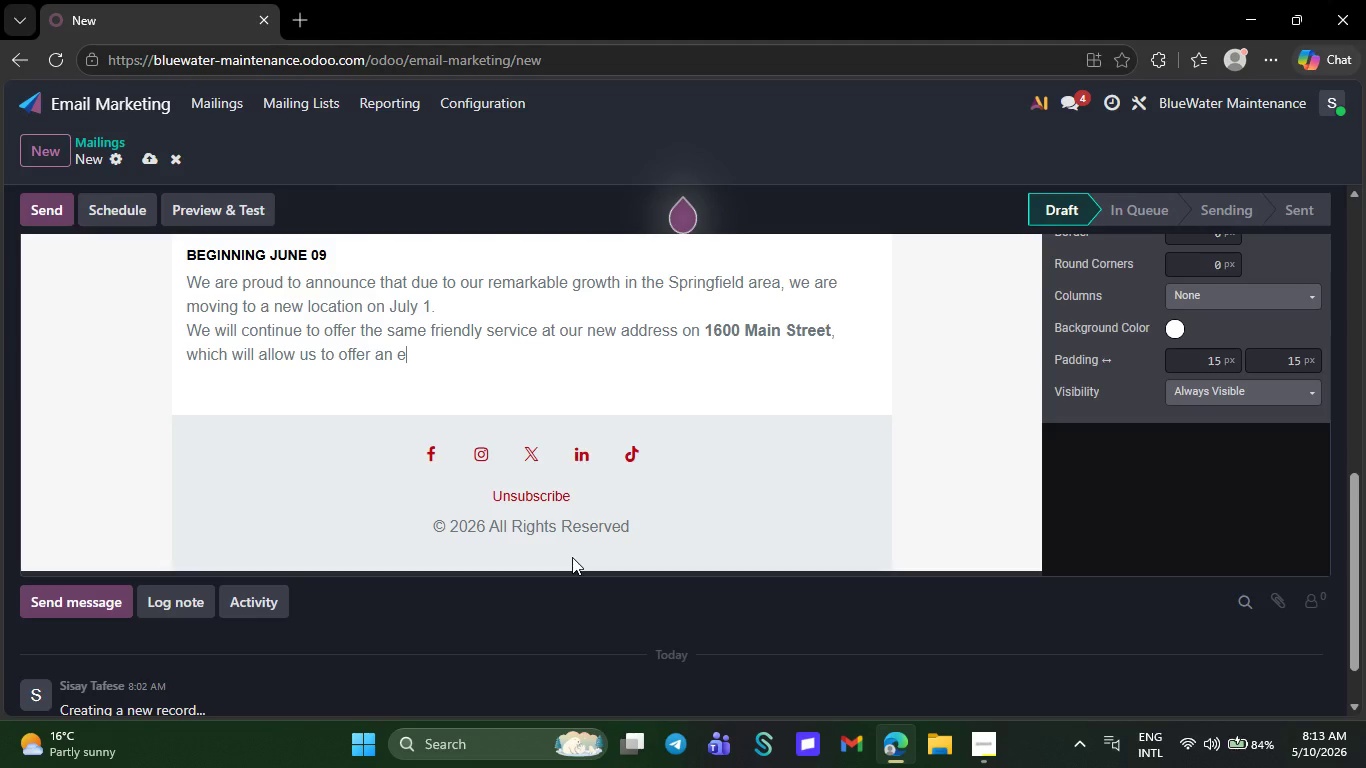 
key(Backspace)
 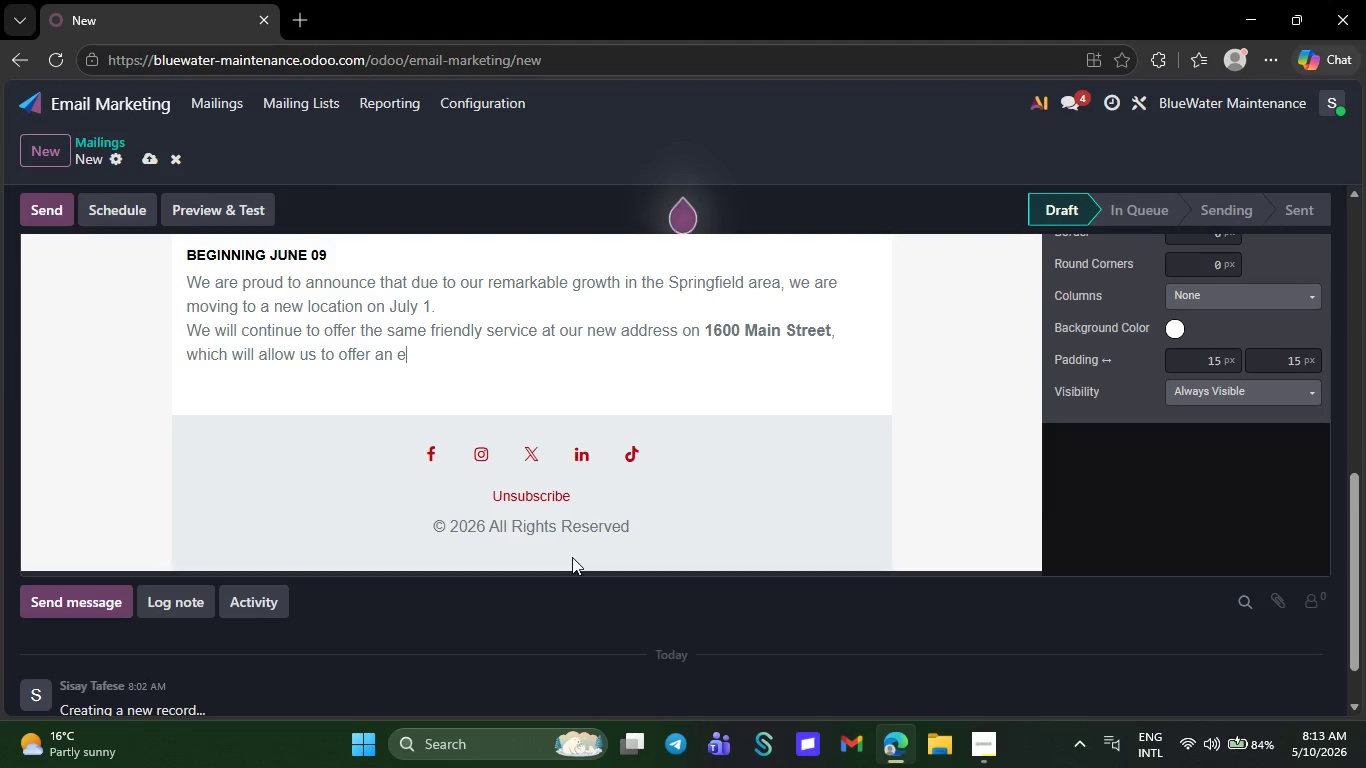 
key(Backspace)
 